 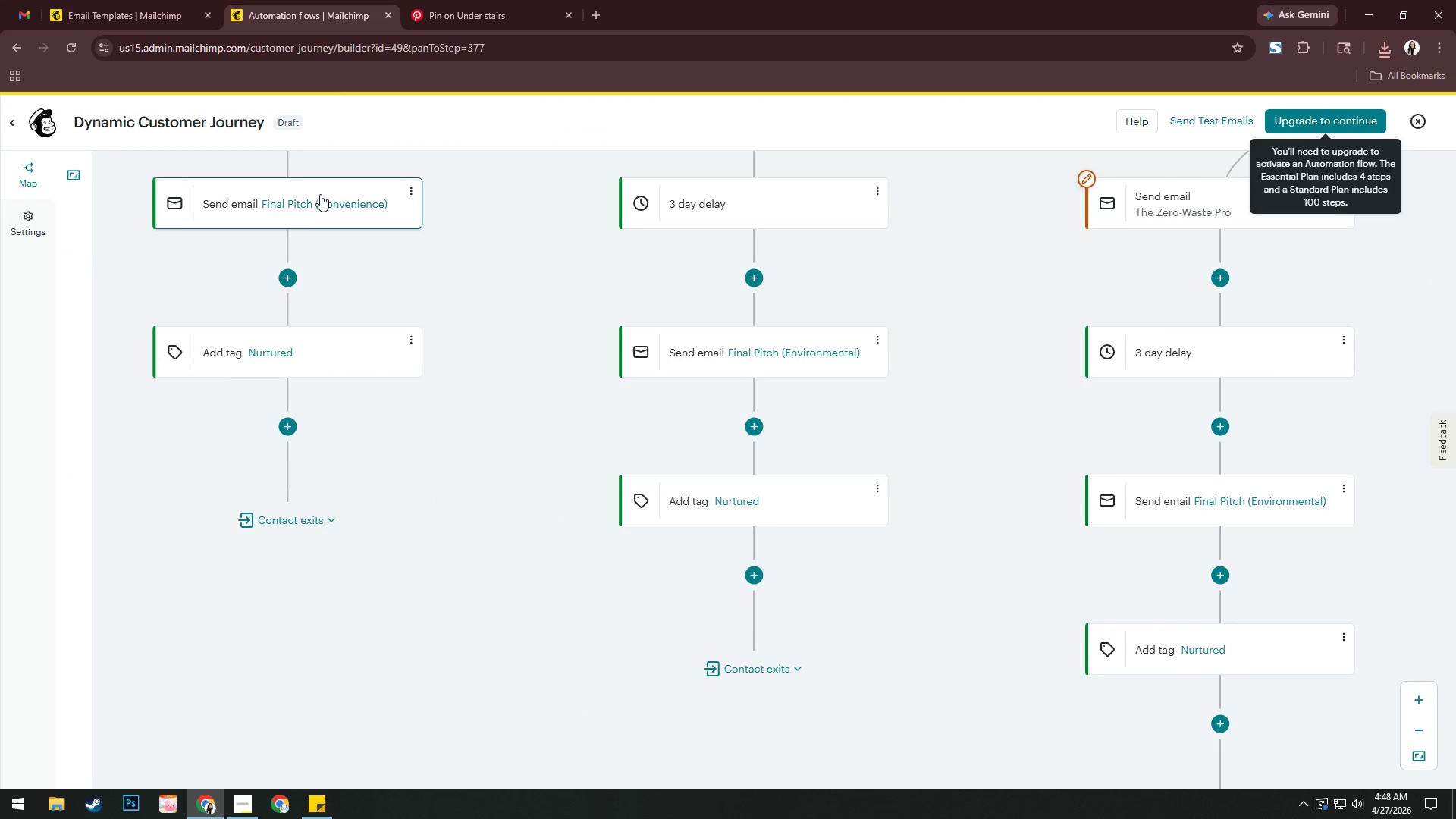 
left_click_drag(start_coordinate=[468, 212], to_coordinate=[540, 512])
 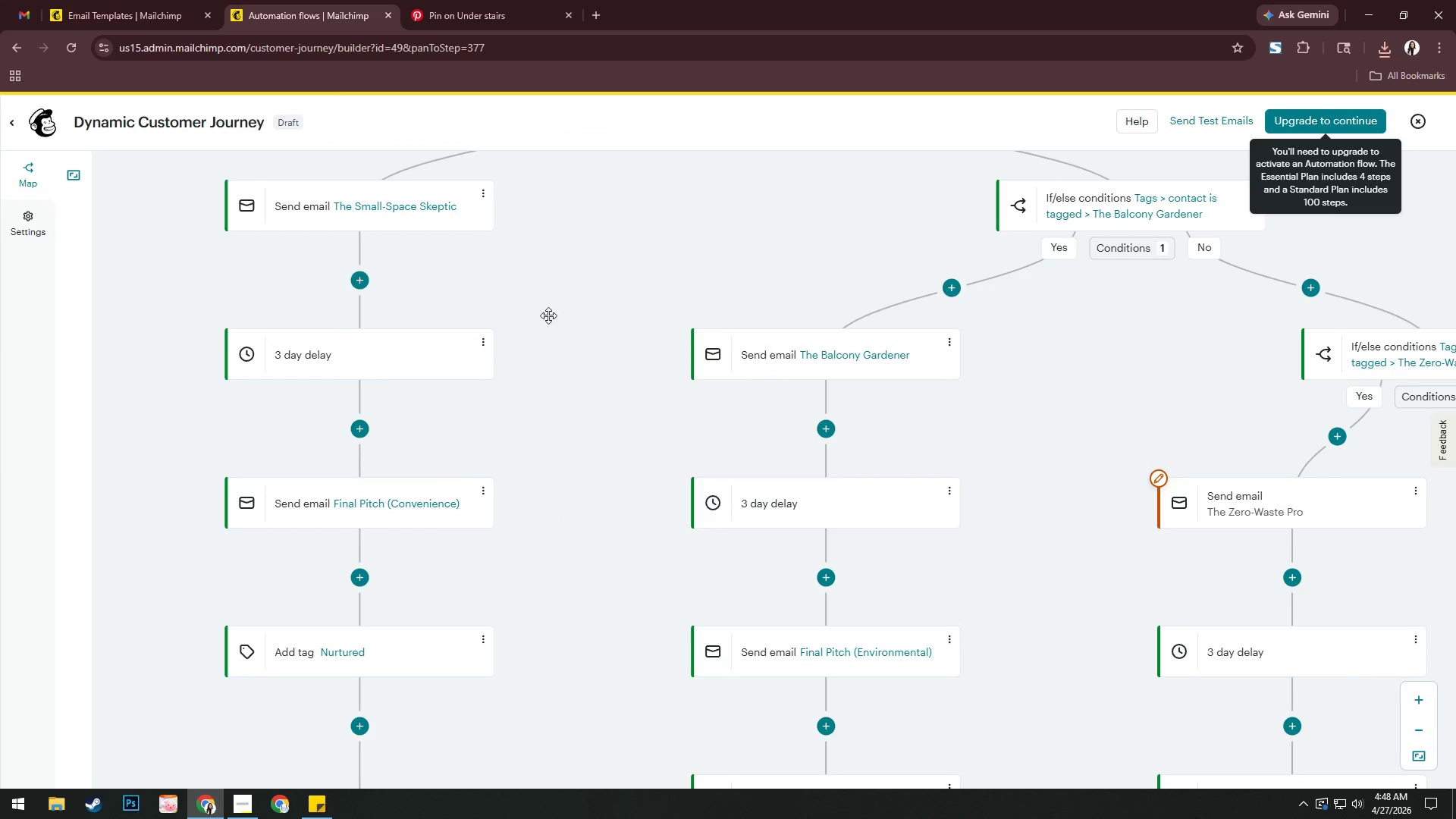 
left_click_drag(start_coordinate=[554, 309], to_coordinate=[460, 437])
 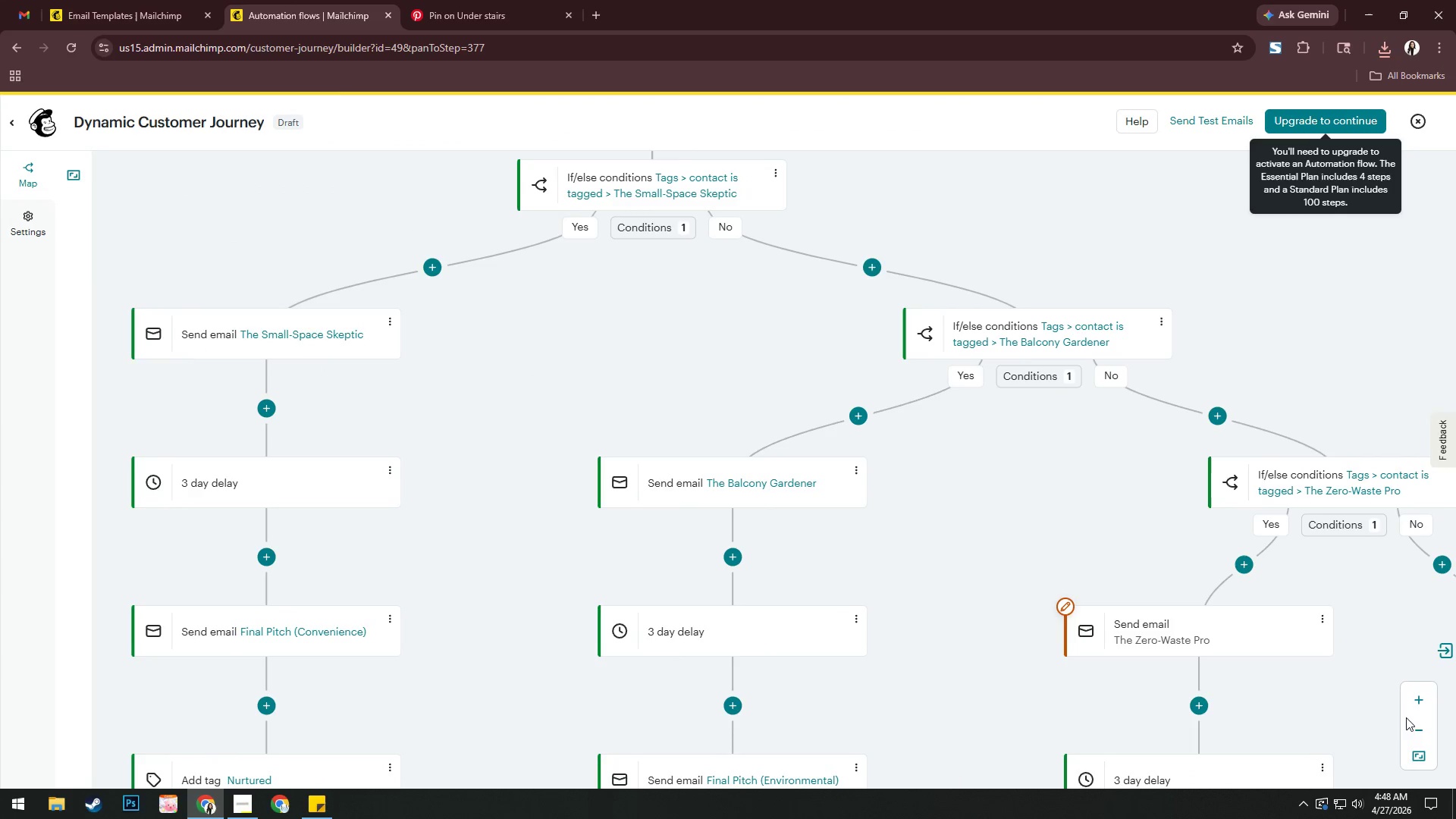 
left_click([1417, 731])
 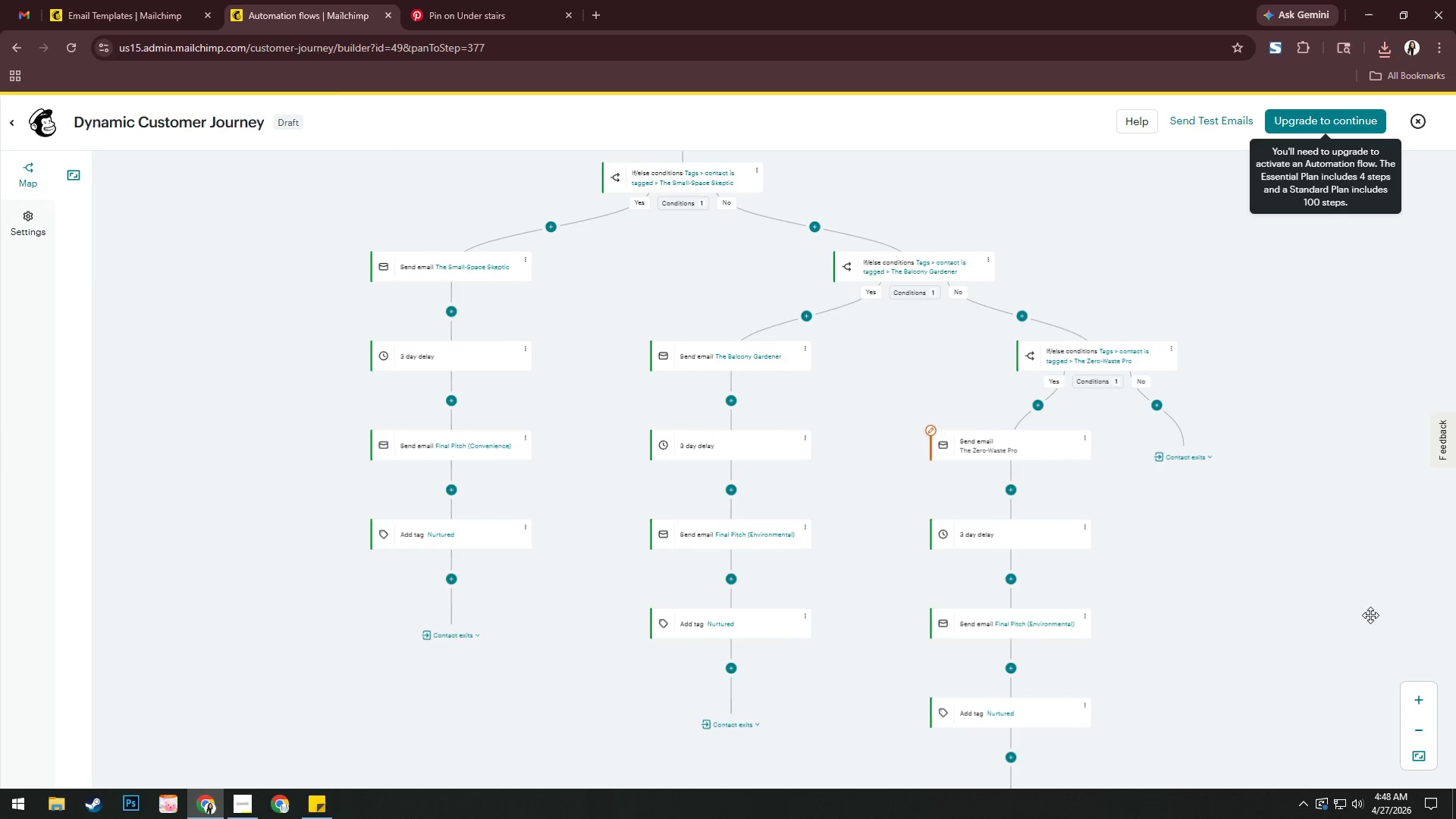 
left_click([1420, 695])
 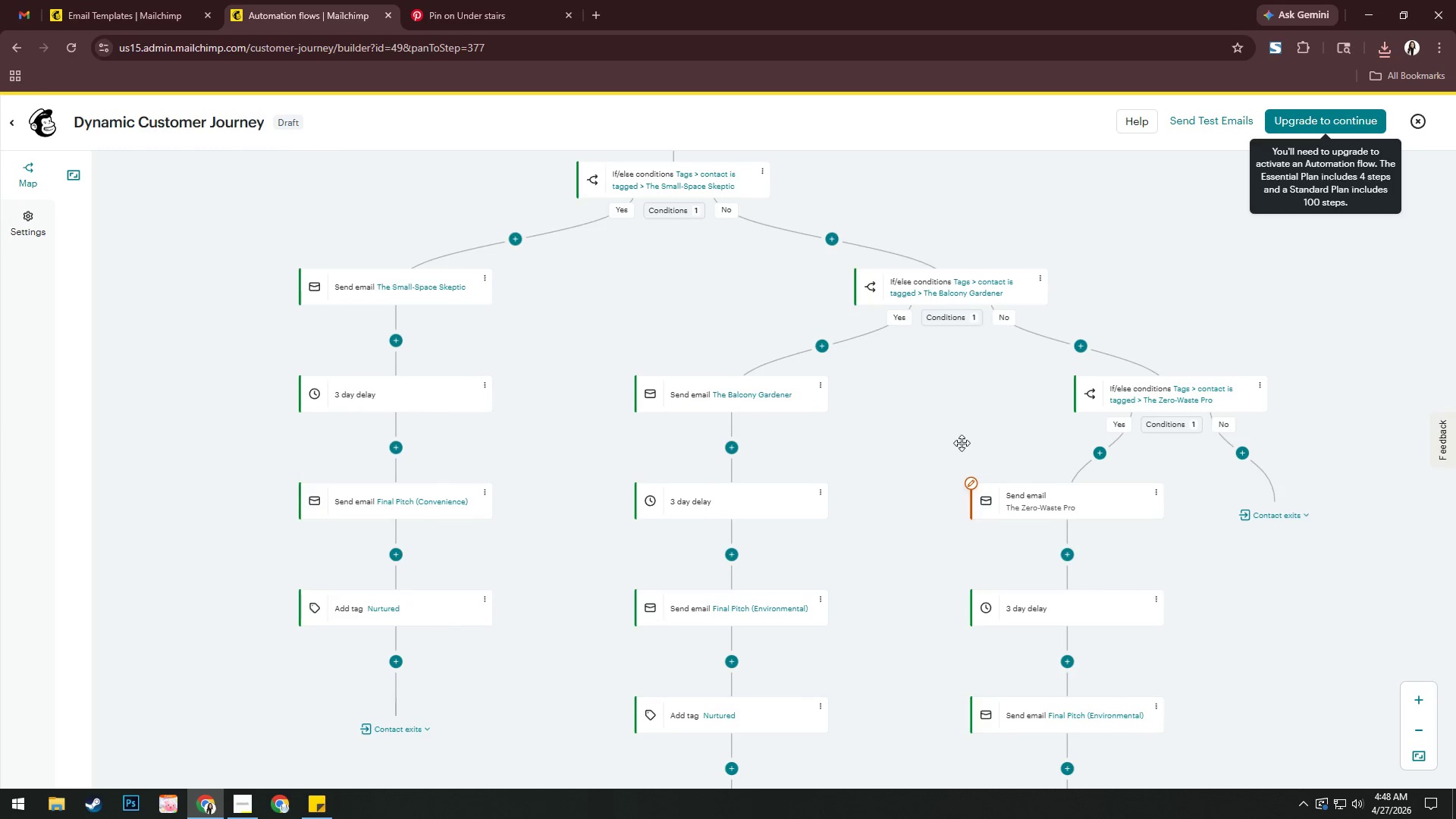 
left_click_drag(start_coordinate=[945, 422], to_coordinate=[993, 557])
 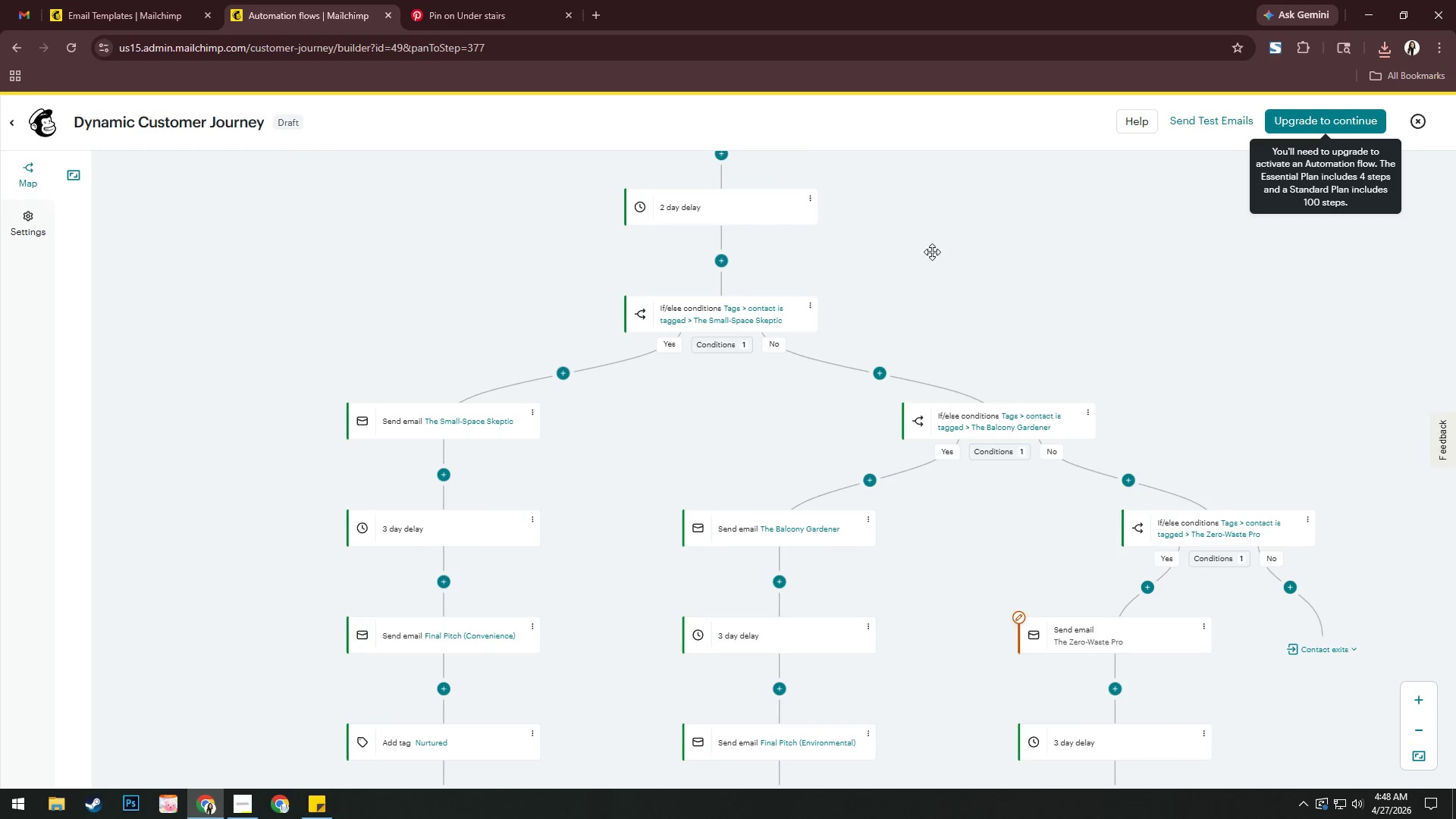 
left_click_drag(start_coordinate=[932, 252], to_coordinate=[952, 471])
 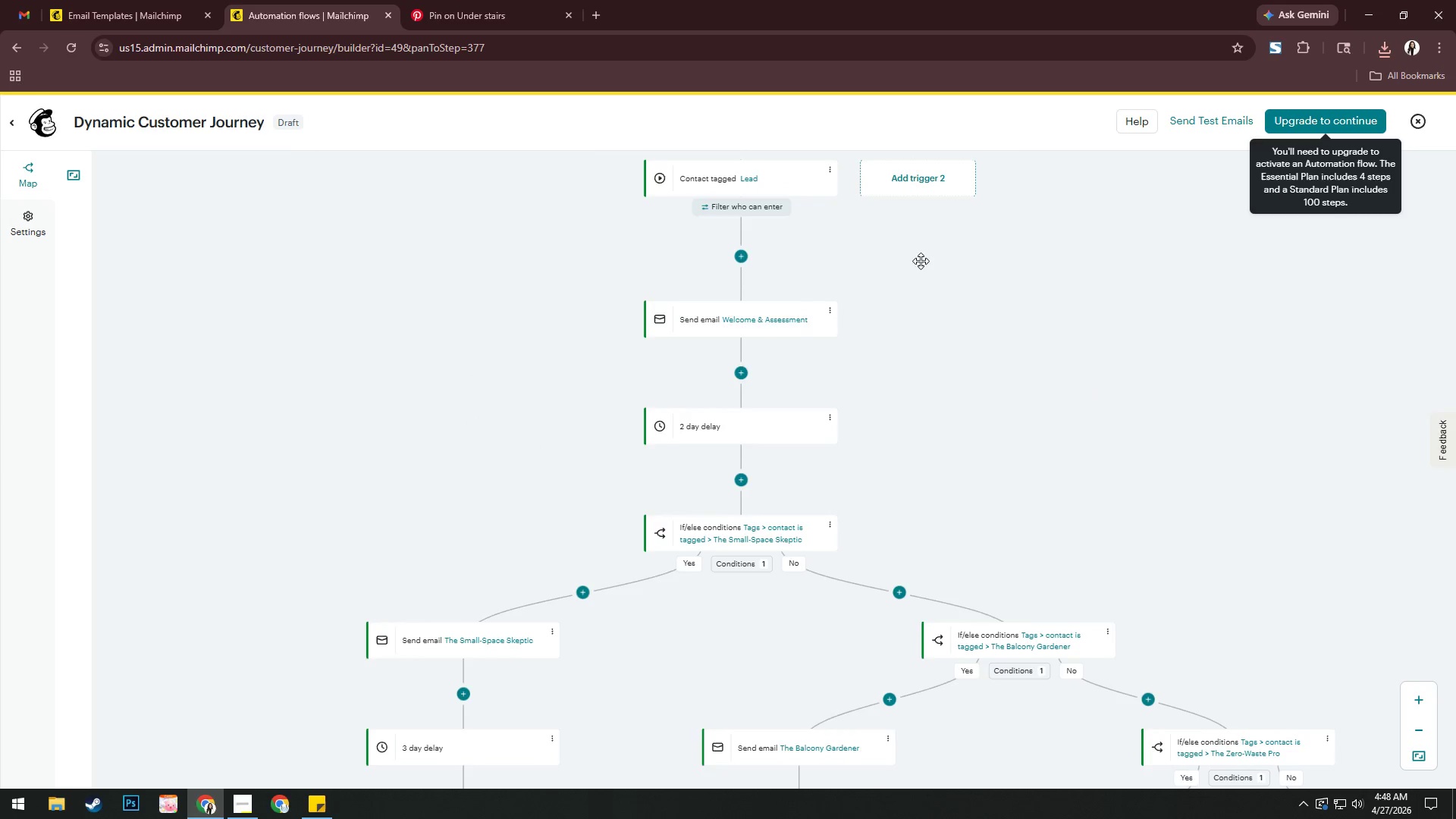 
left_click_drag(start_coordinate=[921, 261], to_coordinate=[804, 261])
 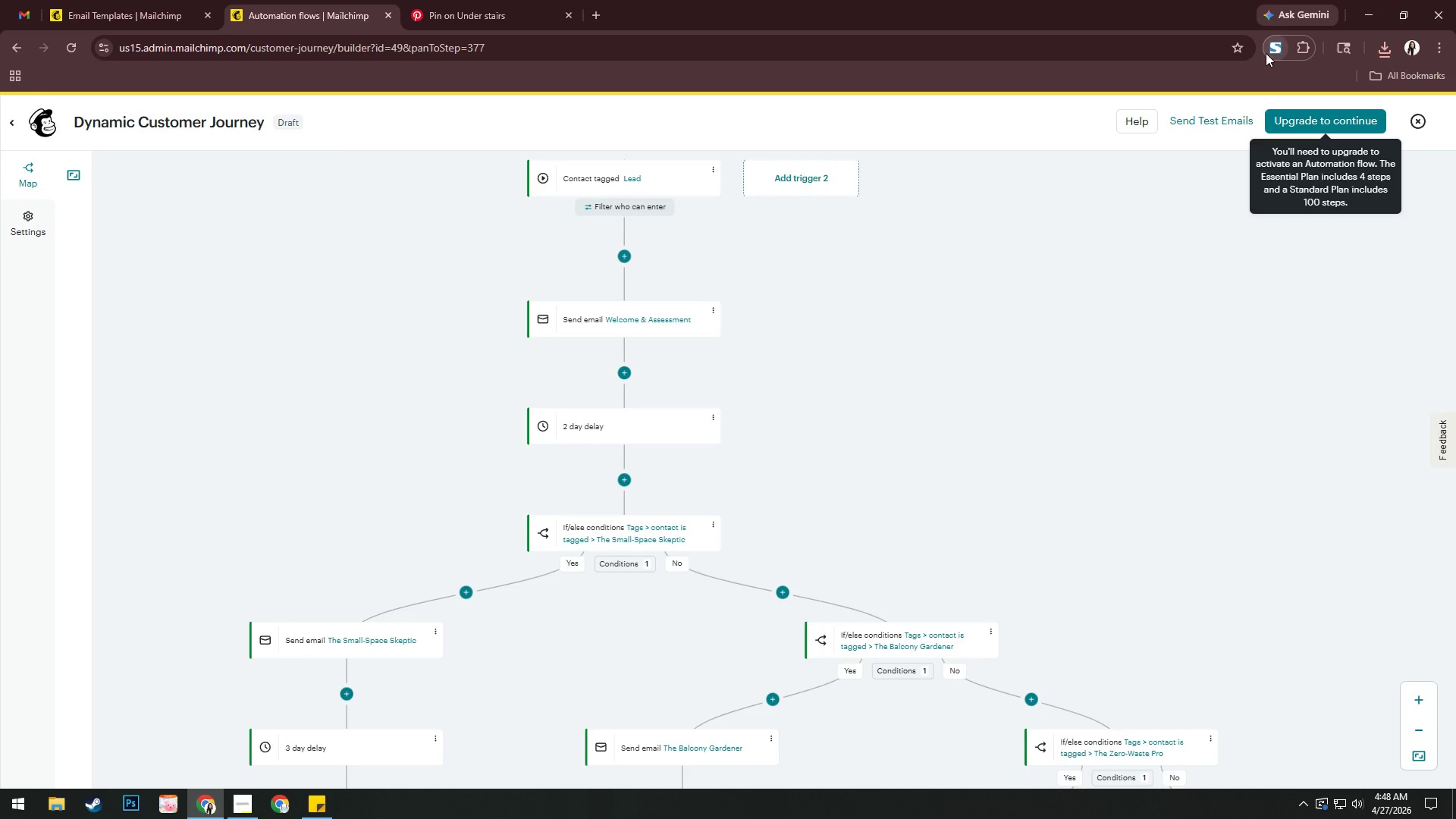 
left_click([1267, 53])
 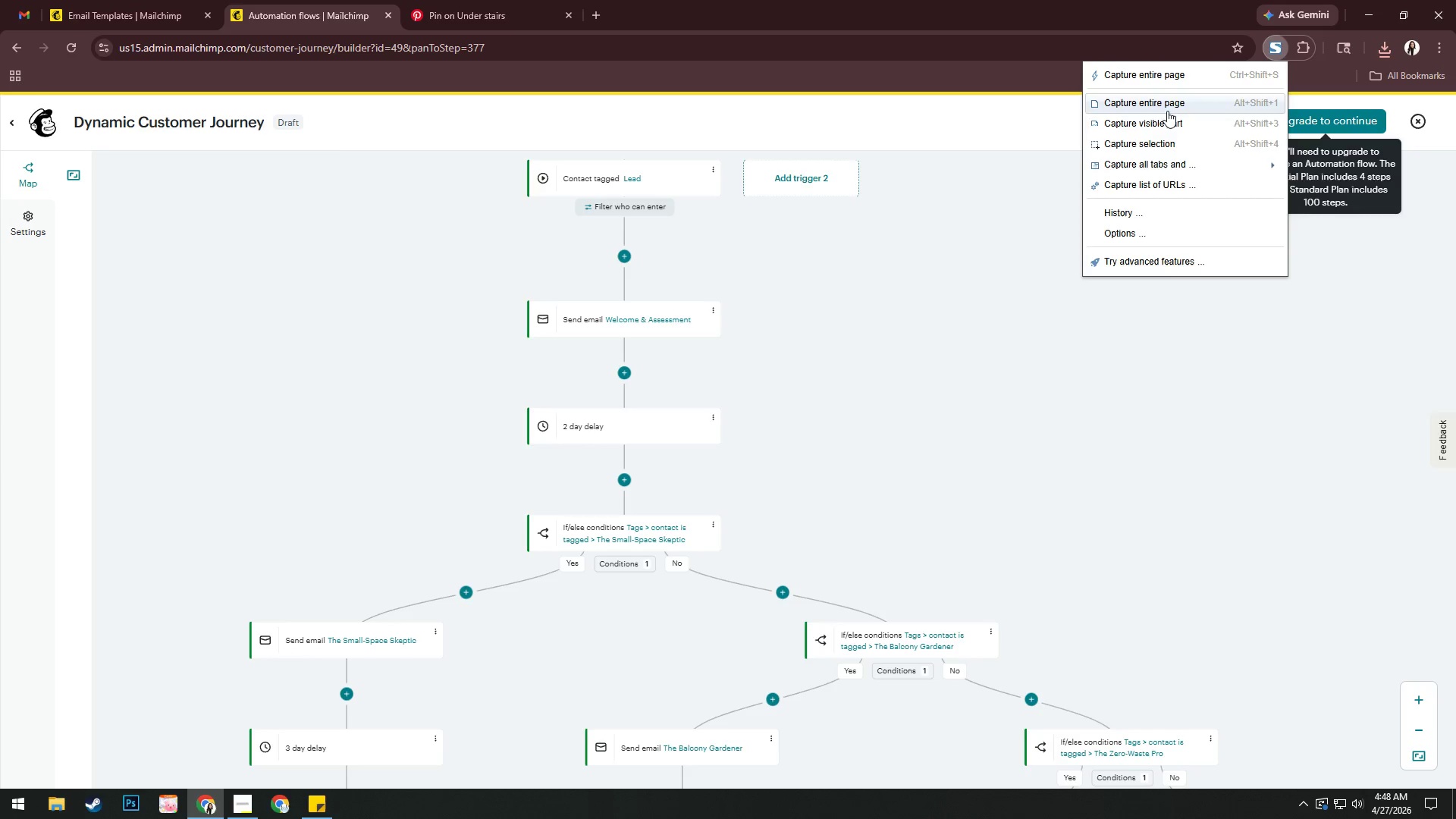 
left_click([1167, 121])
 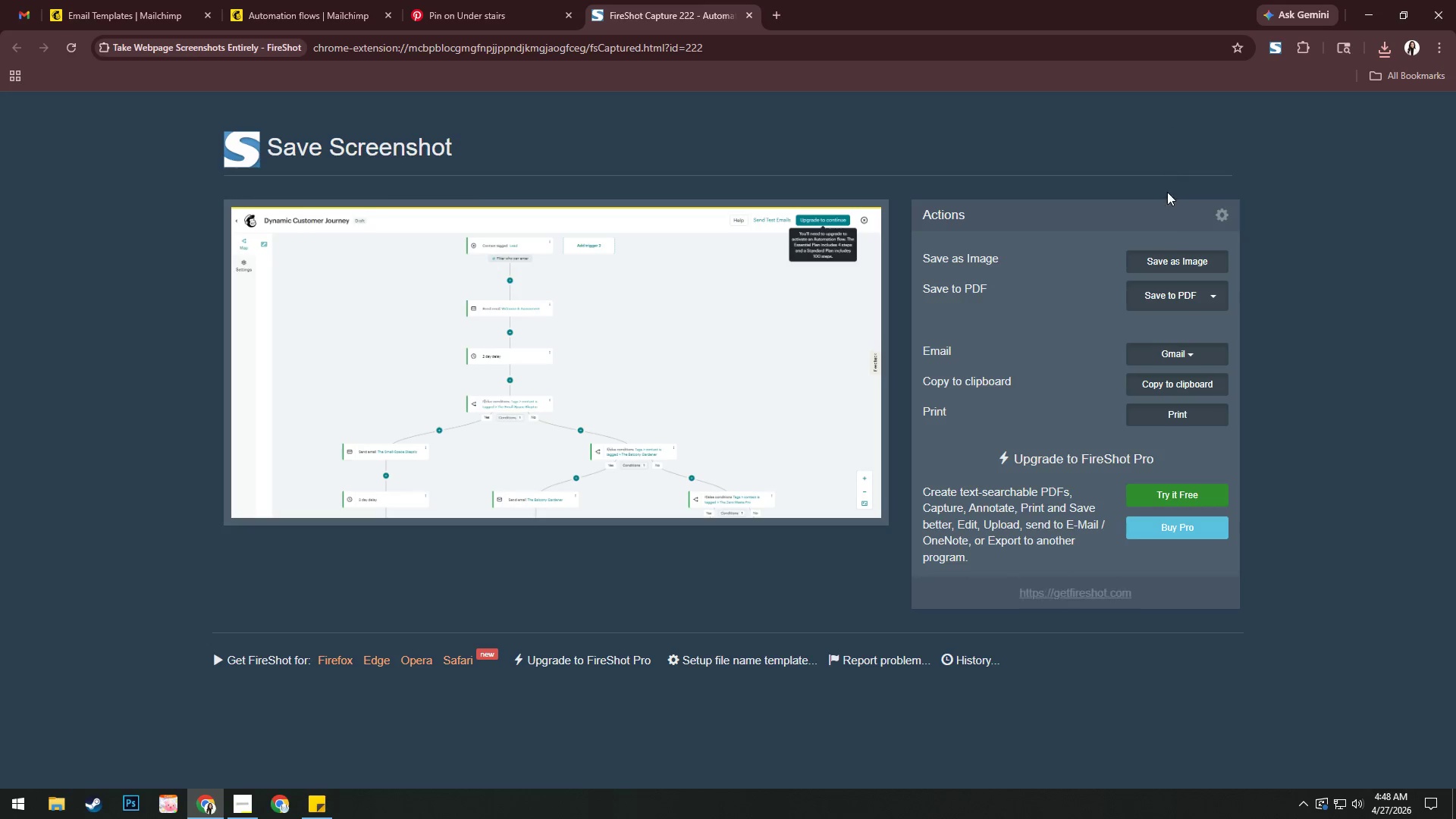 
left_click([1169, 293])
 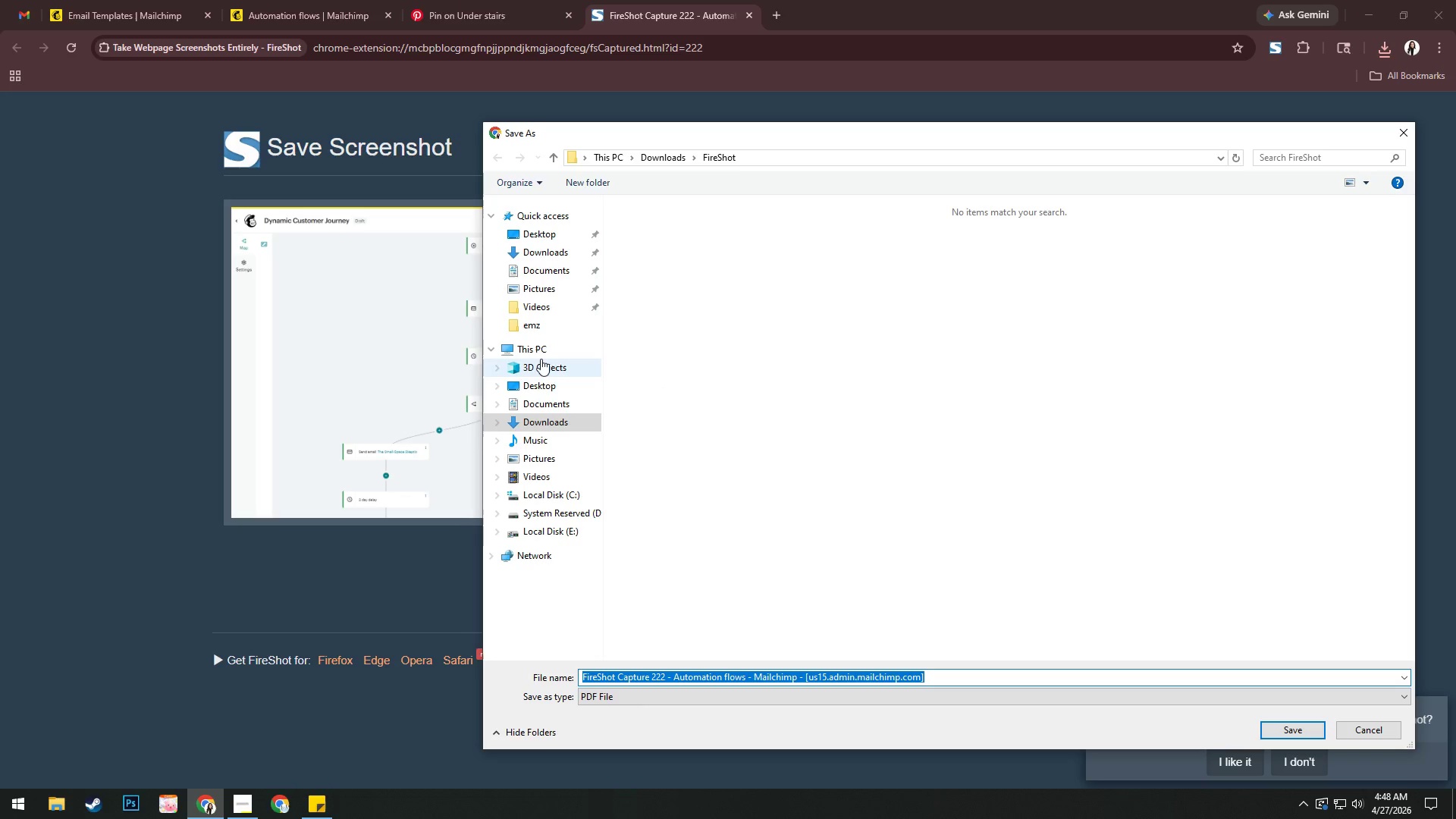 
left_click([551, 329])
 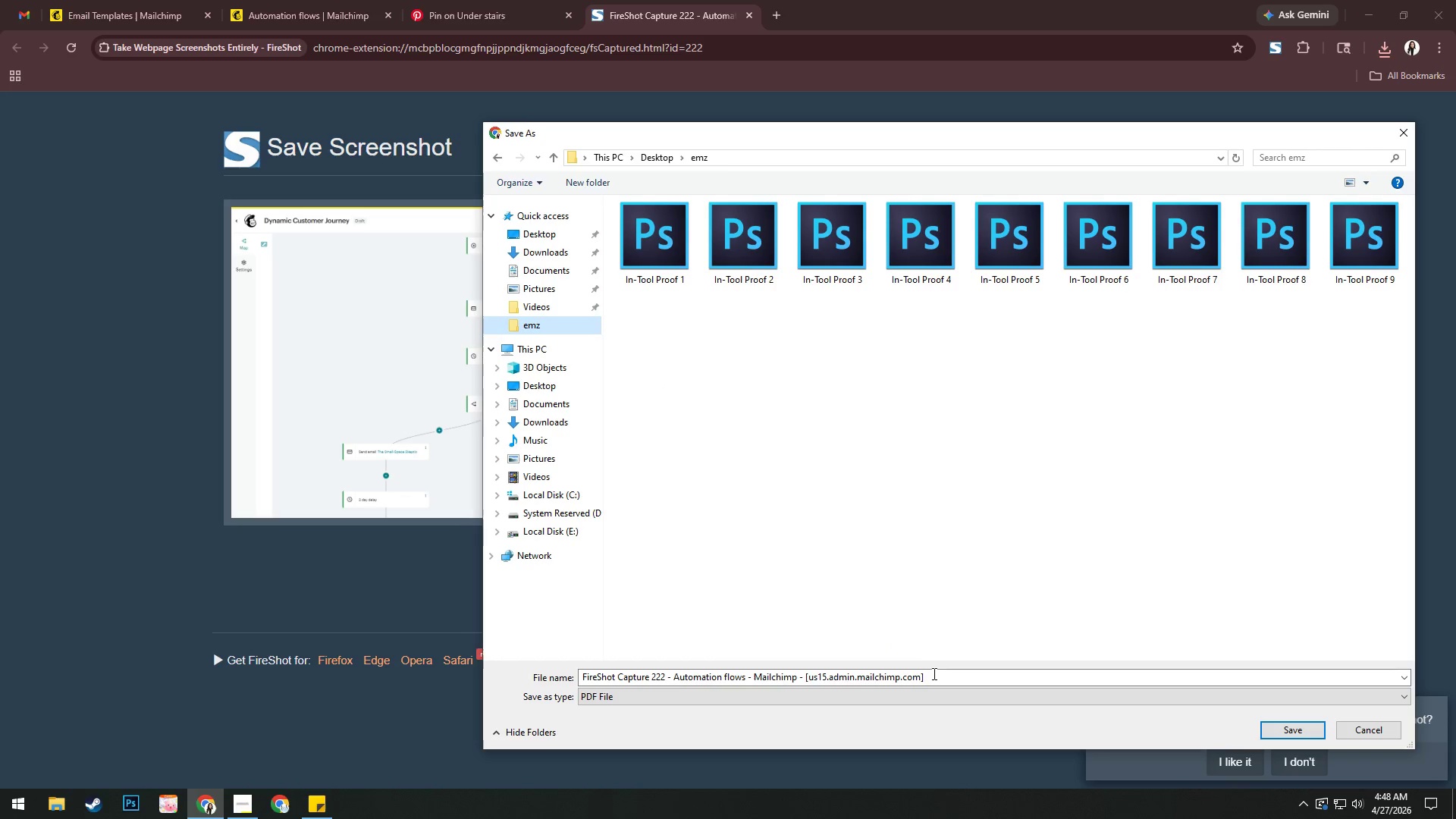 
left_click([939, 676])
 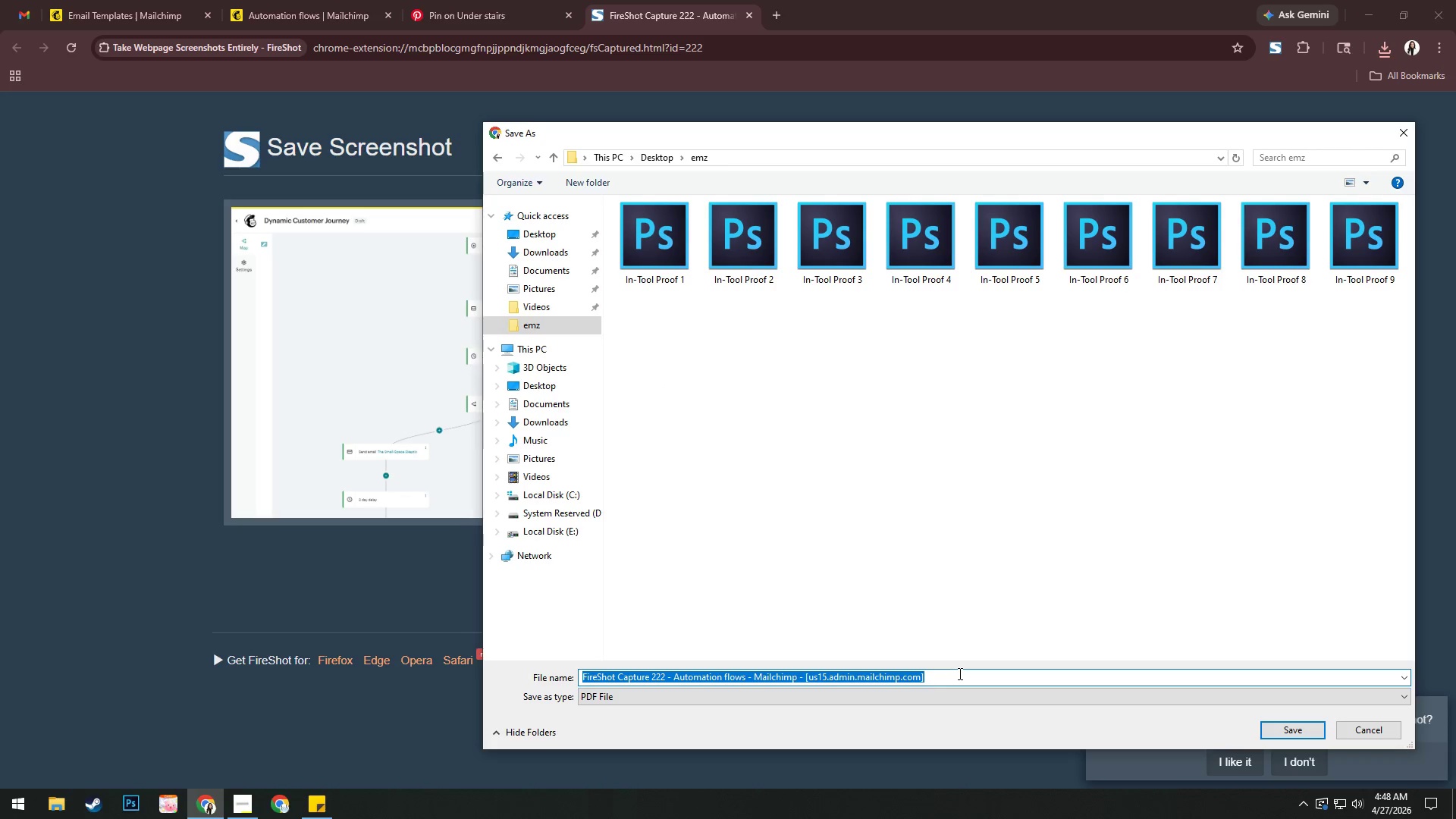 
type(In-Tool Proof)
 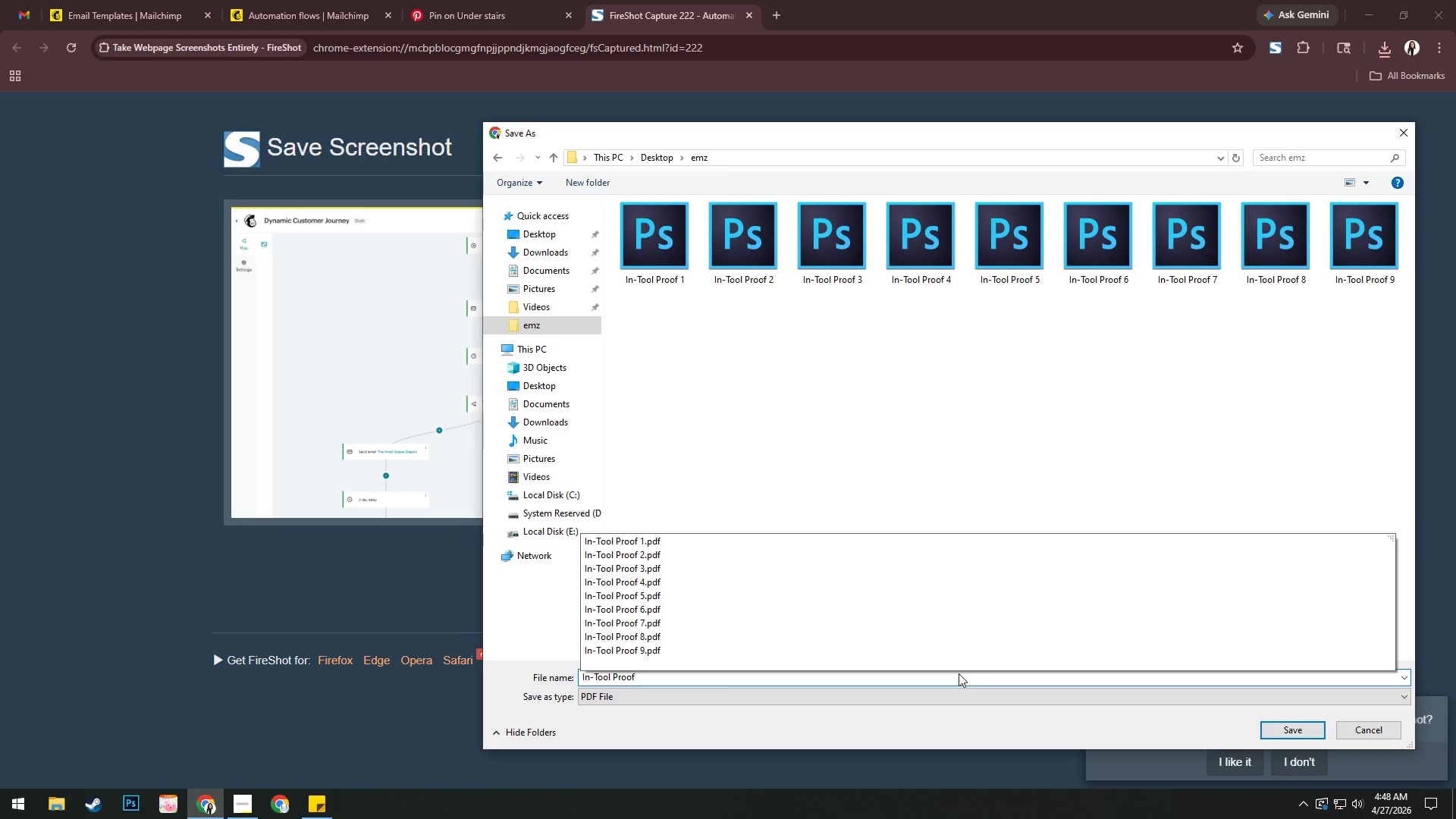 
key(Control+A)
 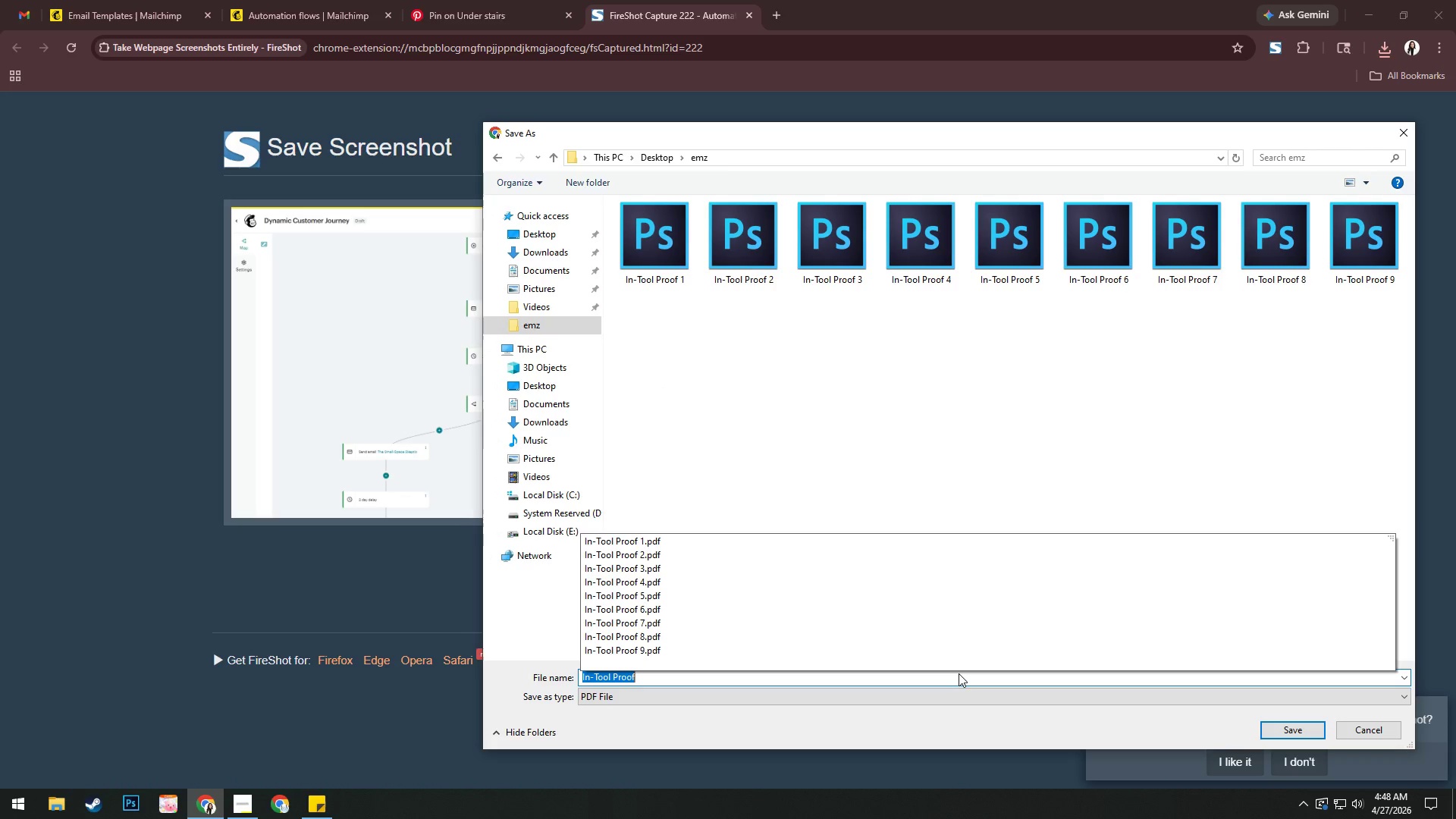 
key(Control+C)
 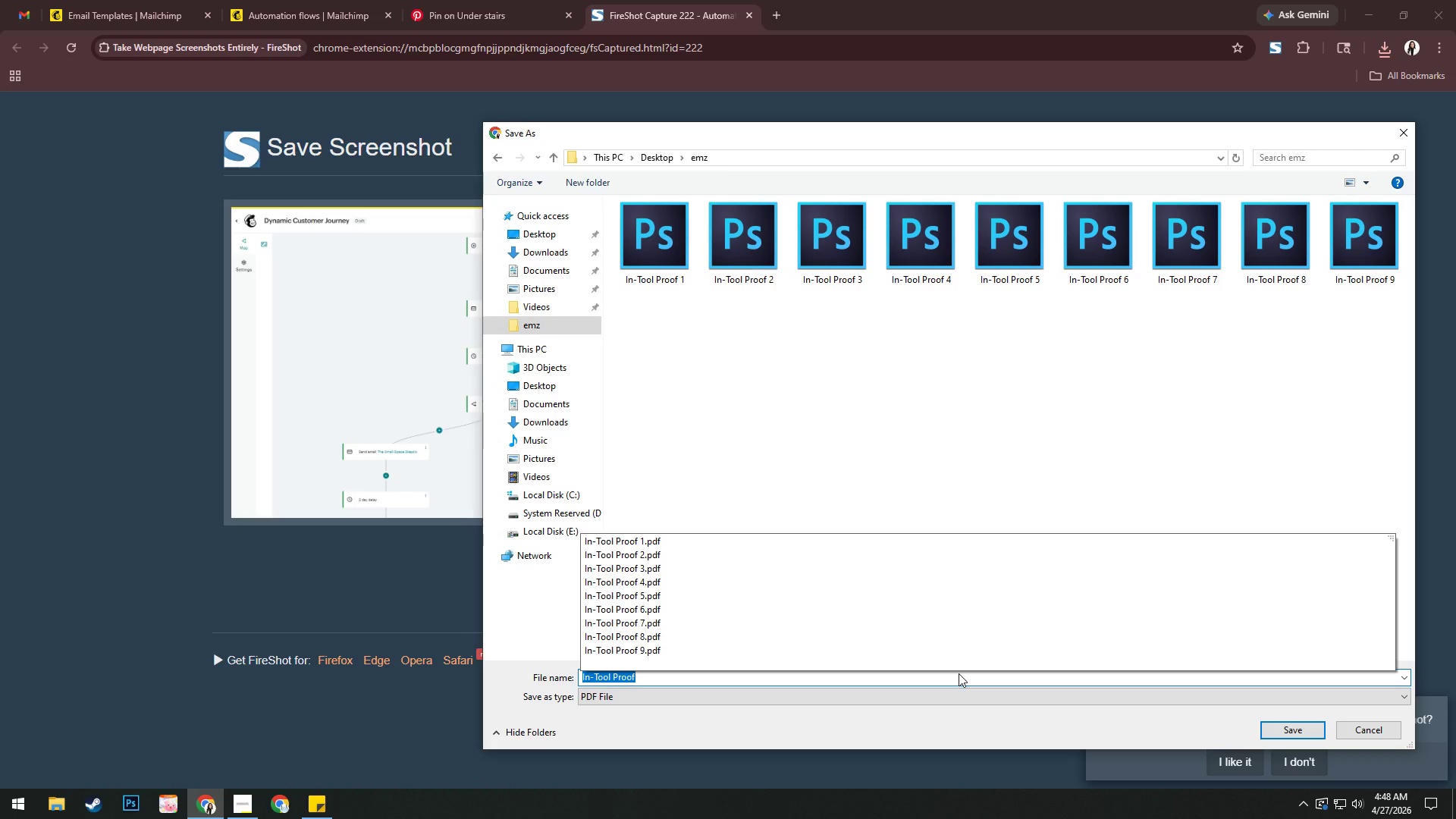 
key(ArrowRight)
 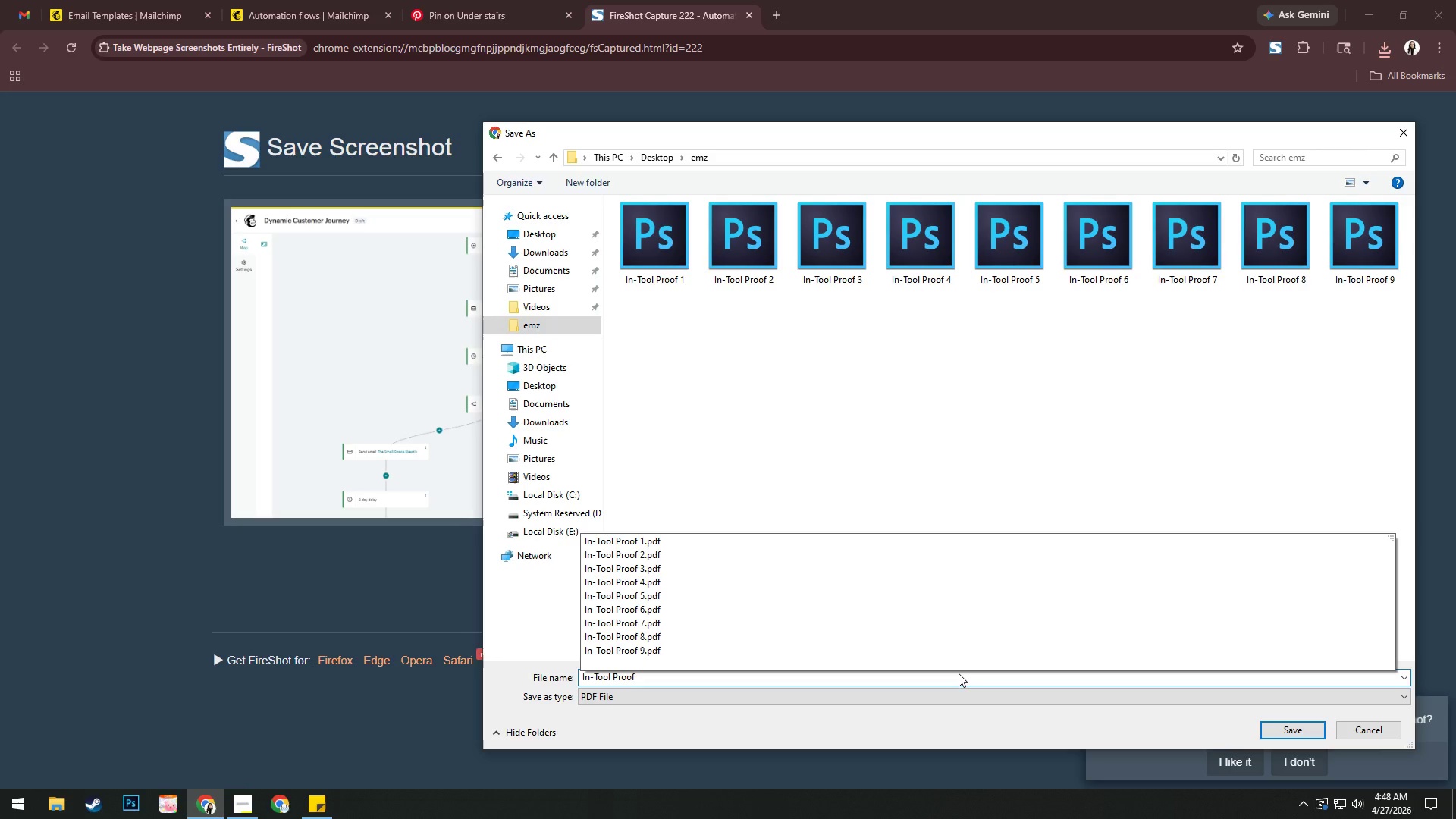 
key(Space)
 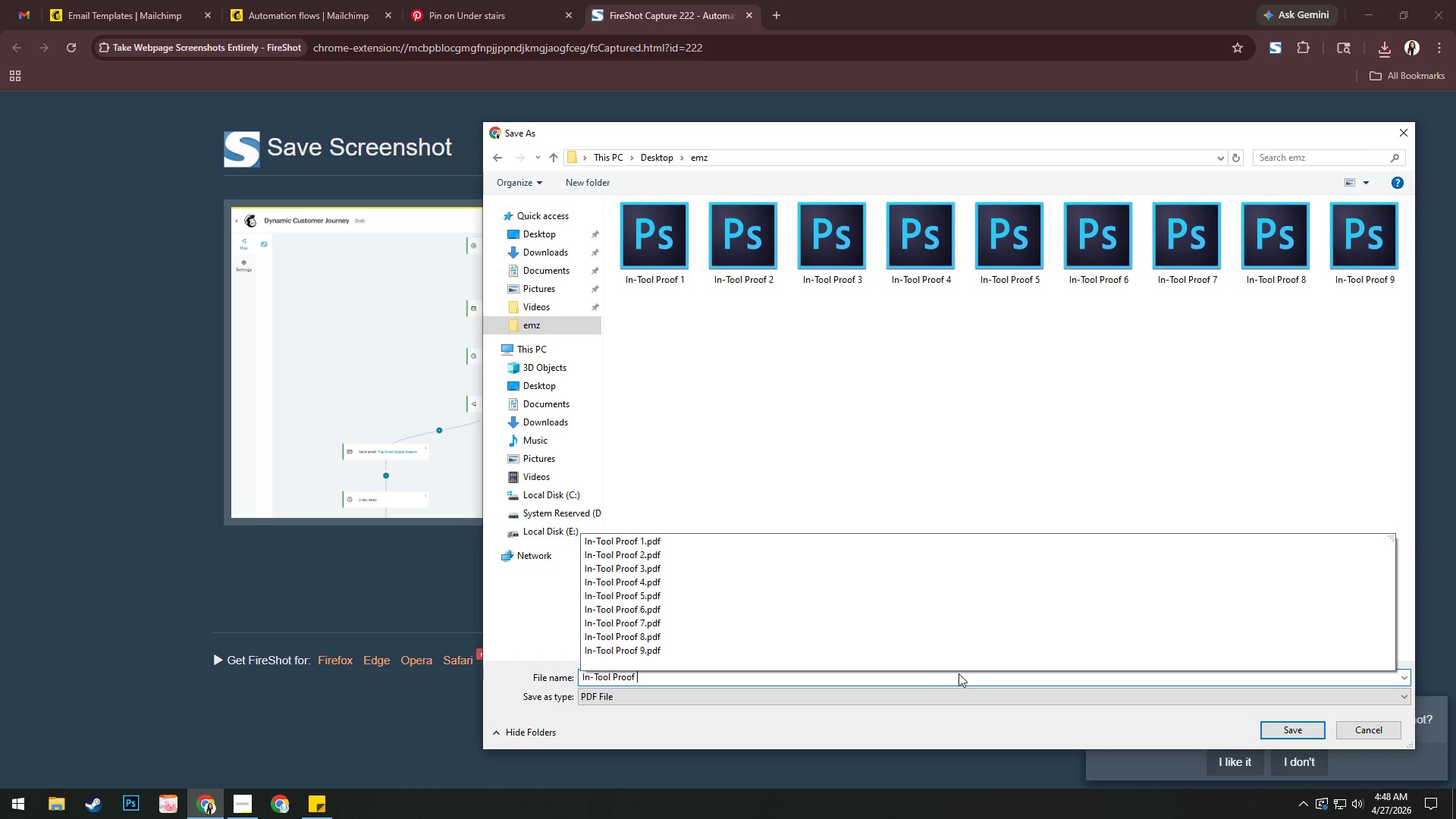 
key(Numpad1)
 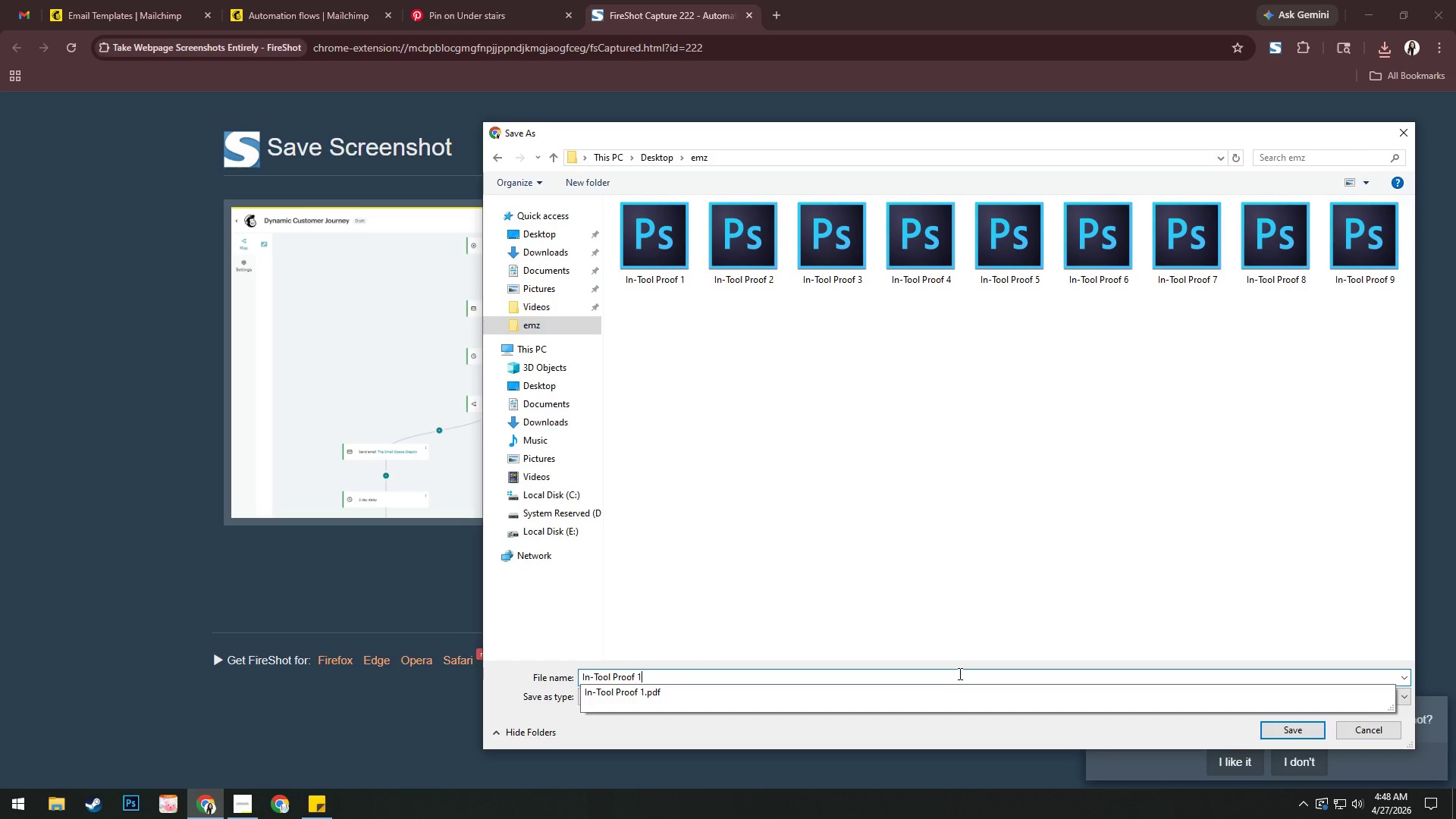 
key(Numpad0)
 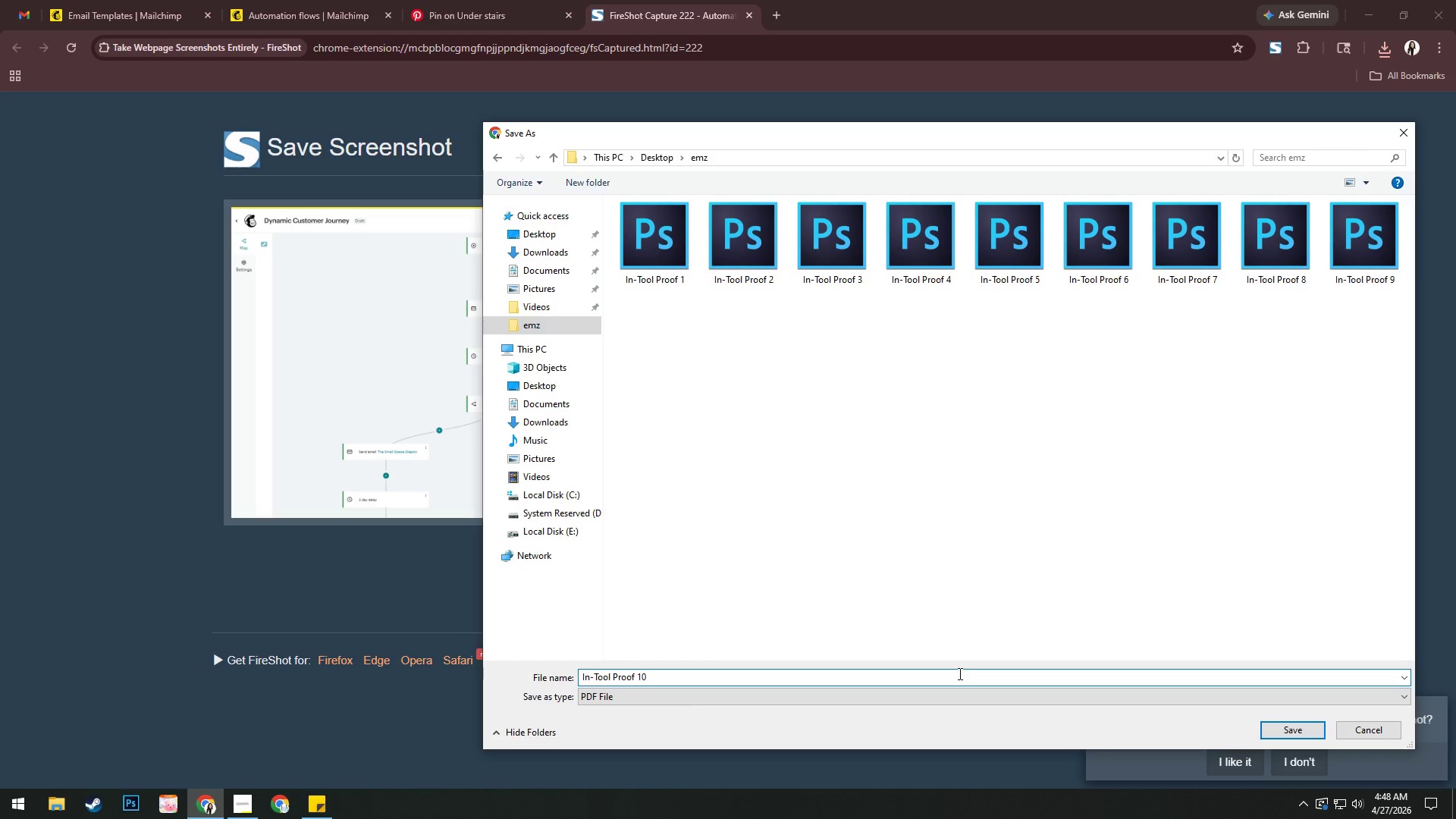 
key(NumpadEnter)
 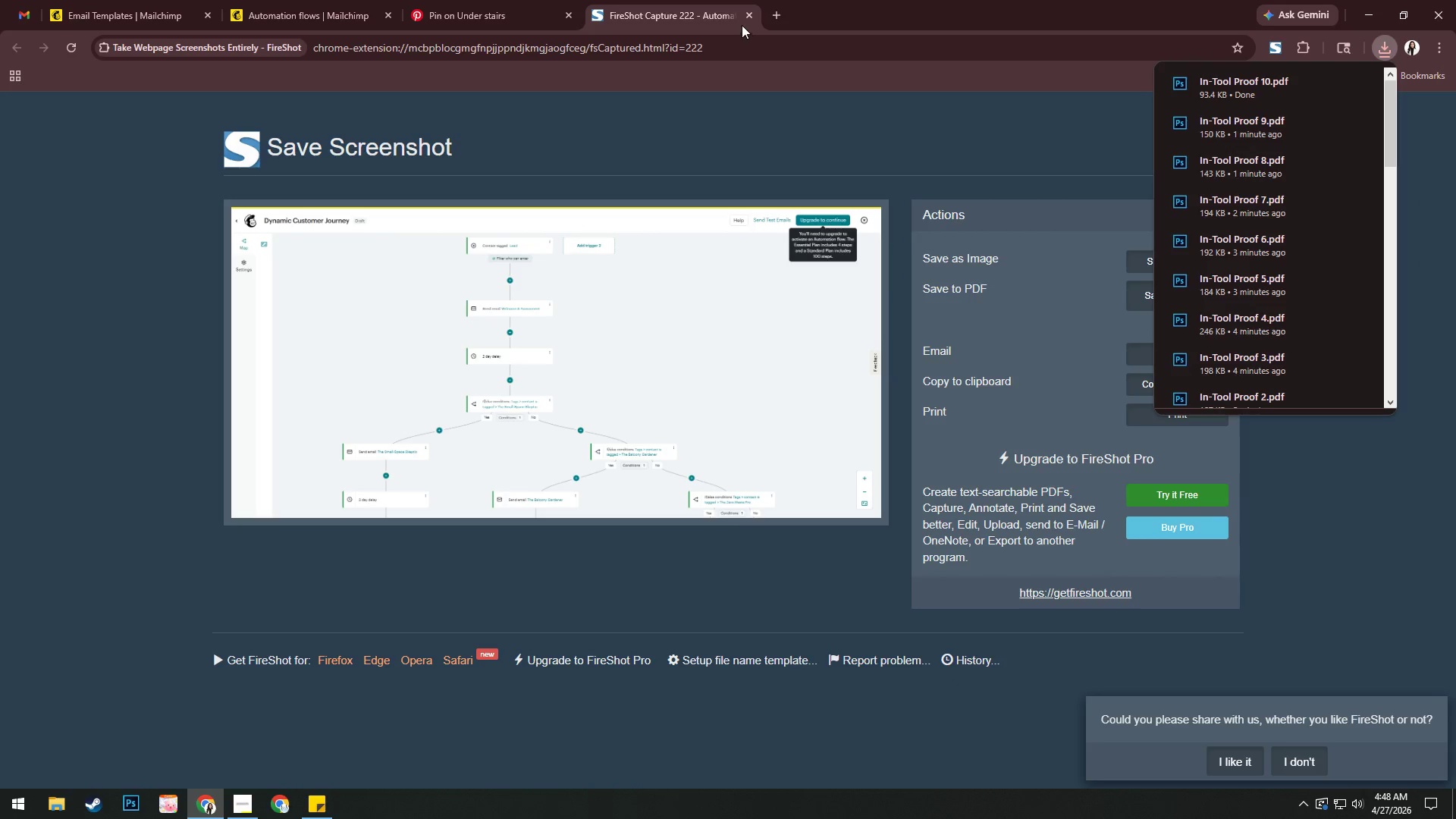 
left_click([749, 9])
 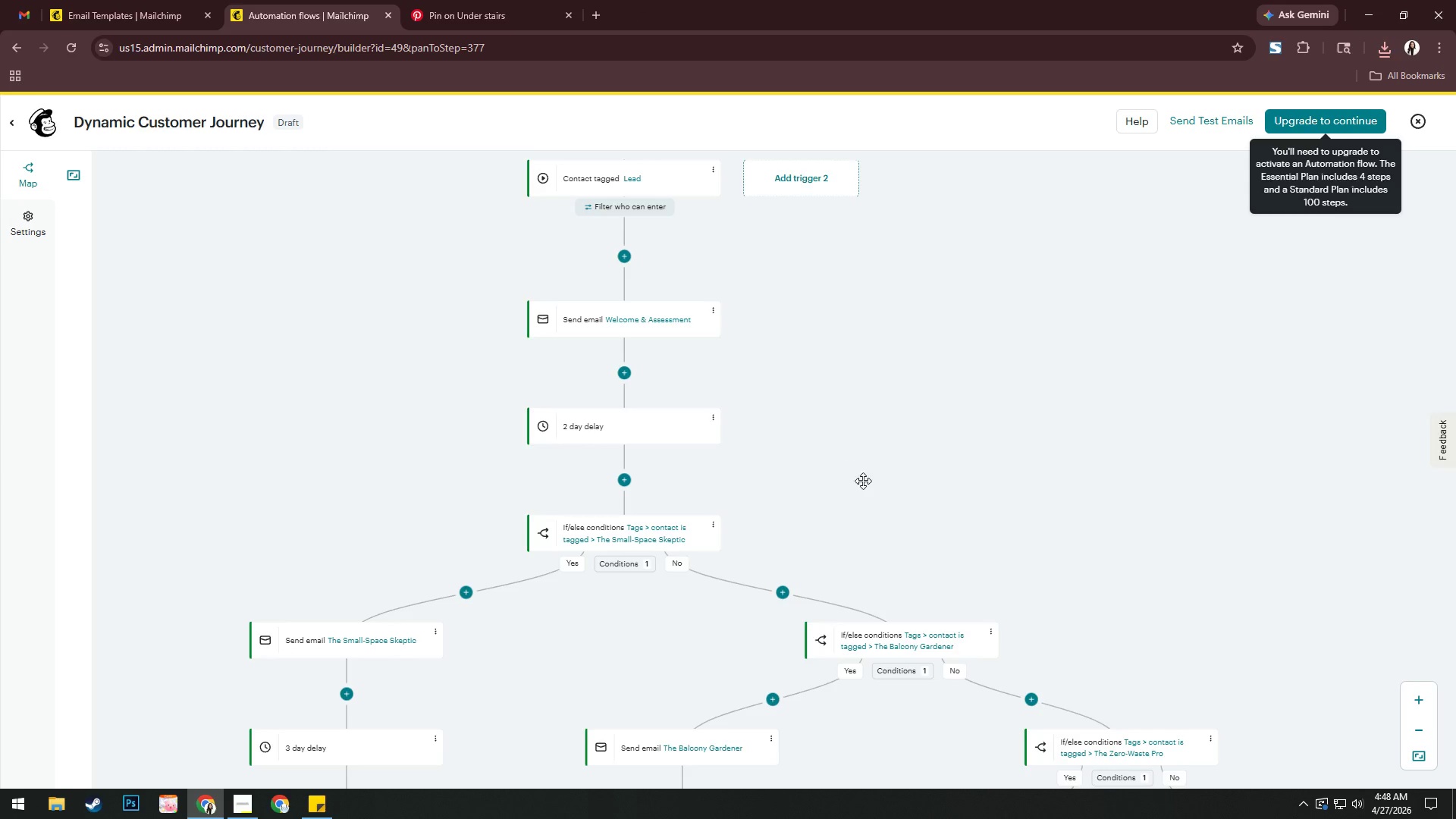 
left_click_drag(start_coordinate=[866, 481], to_coordinate=[869, 312])
 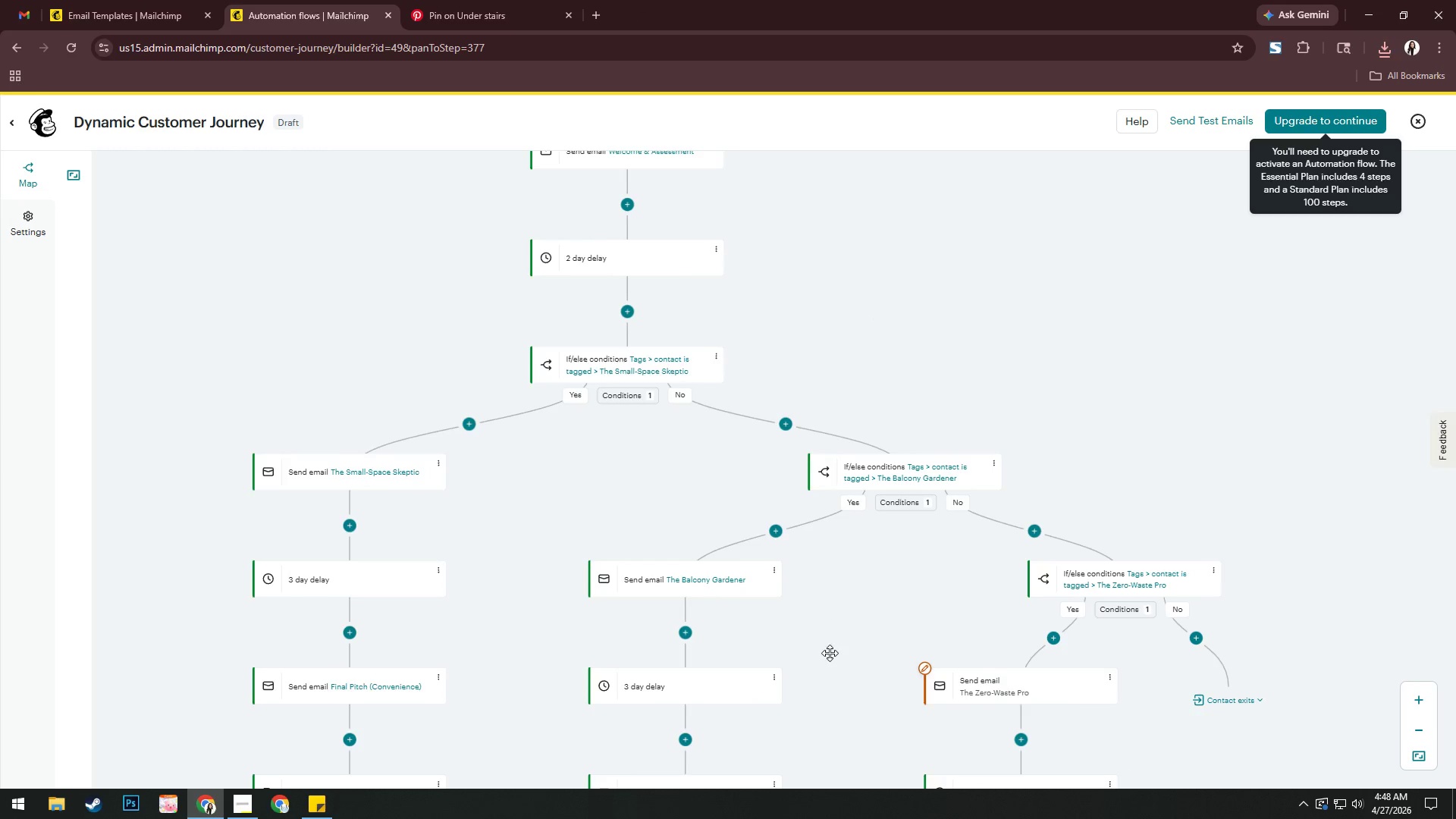 
left_click_drag(start_coordinate=[828, 657], to_coordinate=[829, 278])
 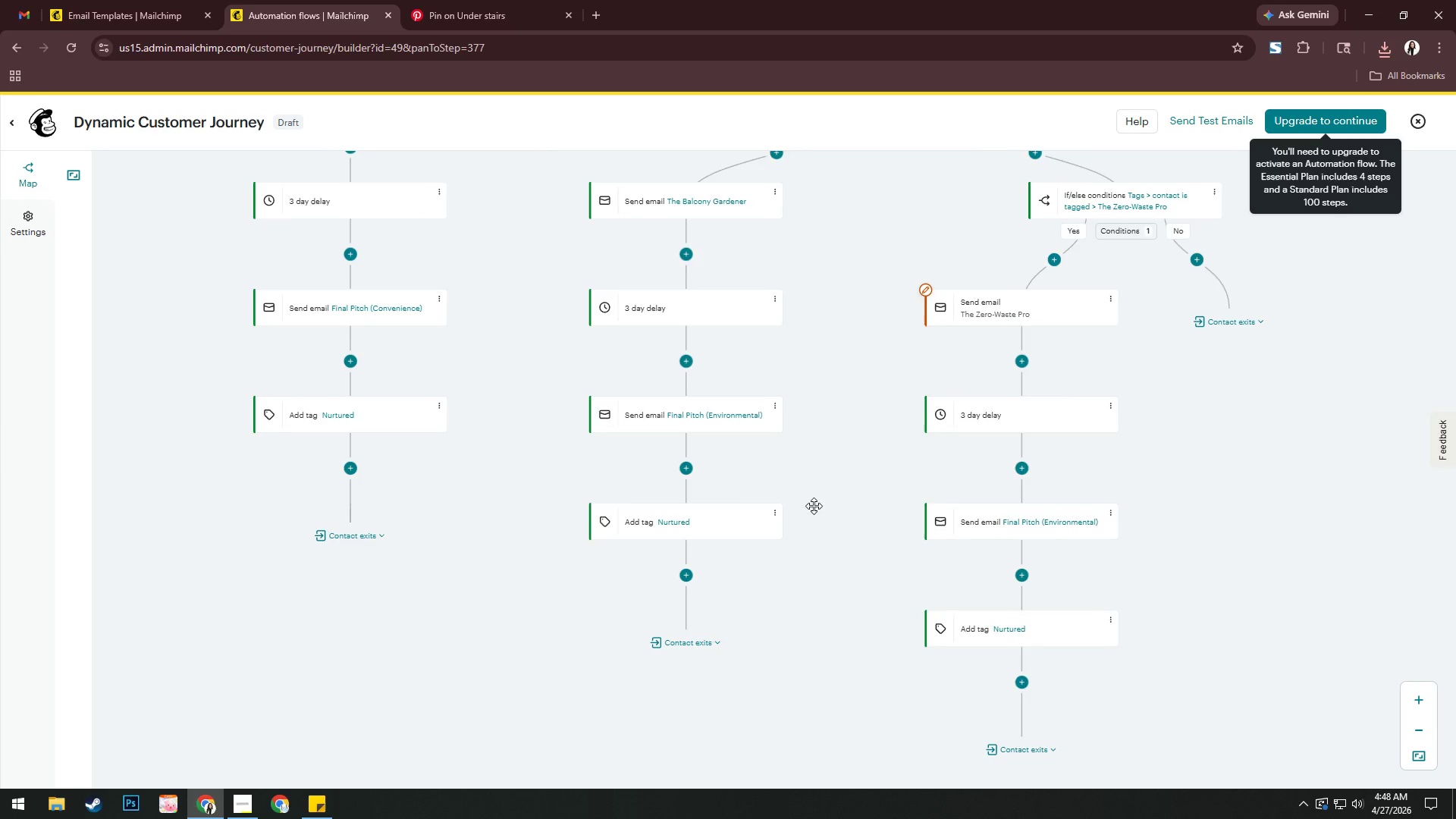 
left_click_drag(start_coordinate=[814, 507], to_coordinate=[814, 441])
 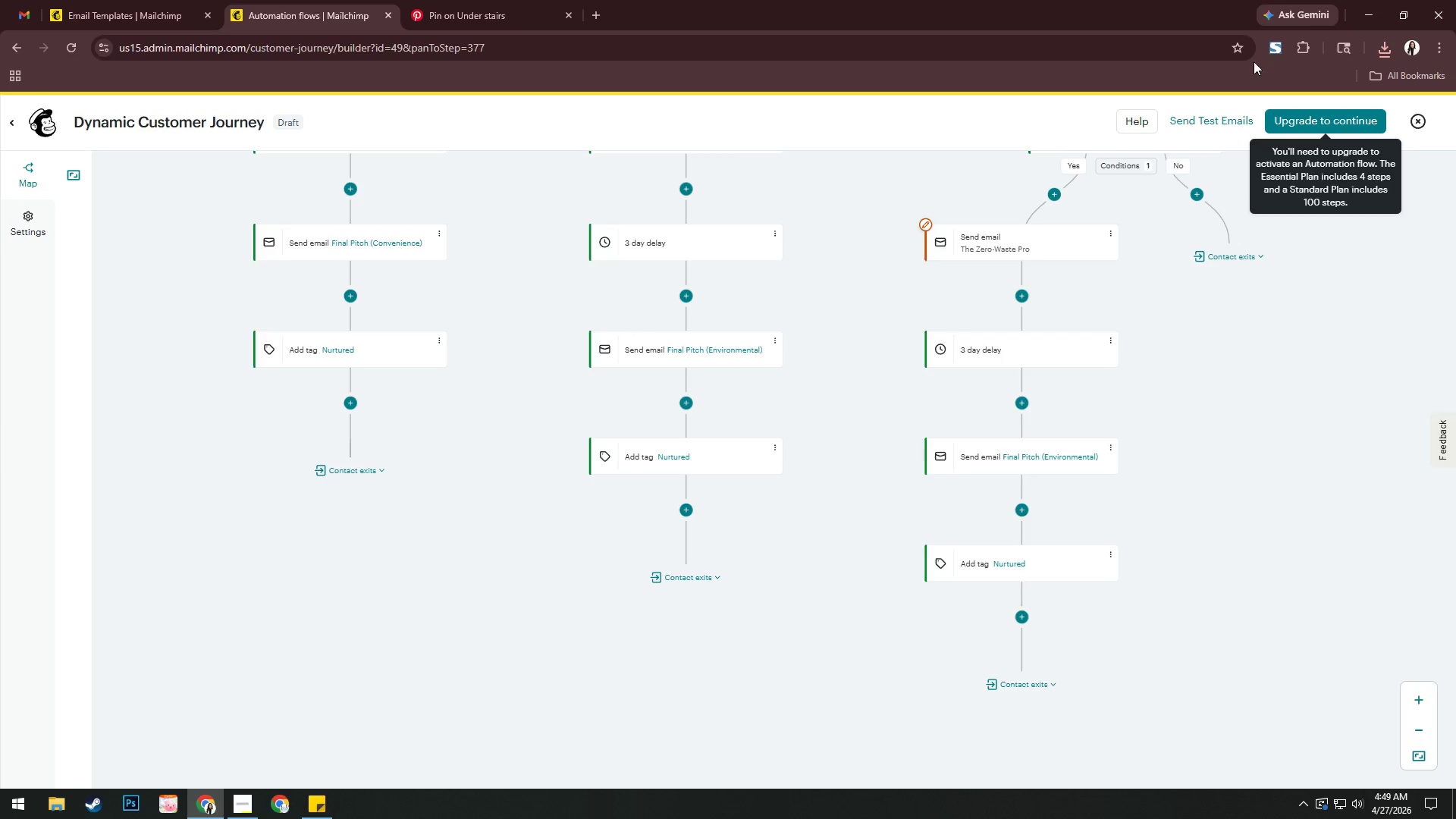 
left_click([1275, 47])
 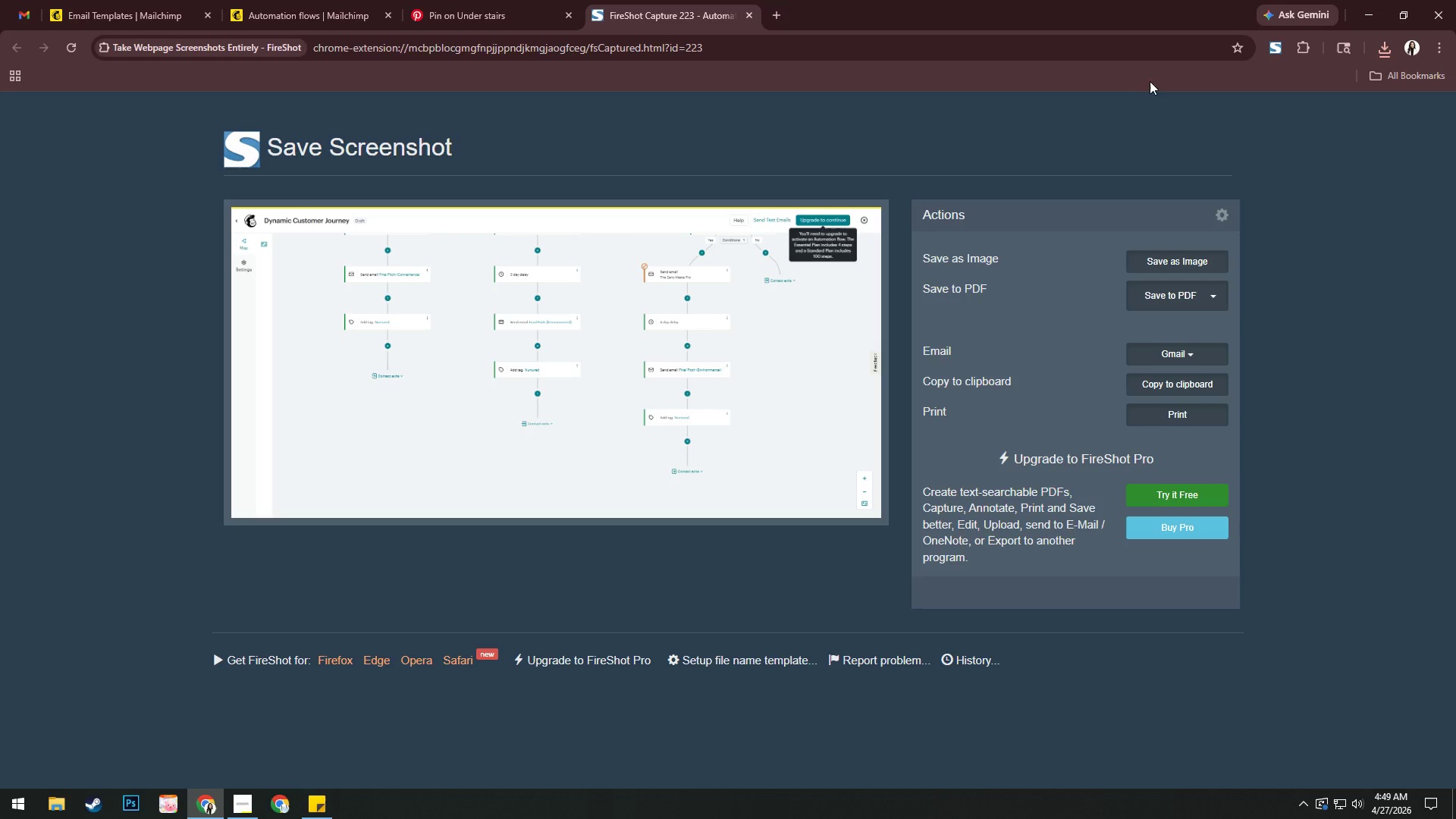 
left_click([1128, 300])
 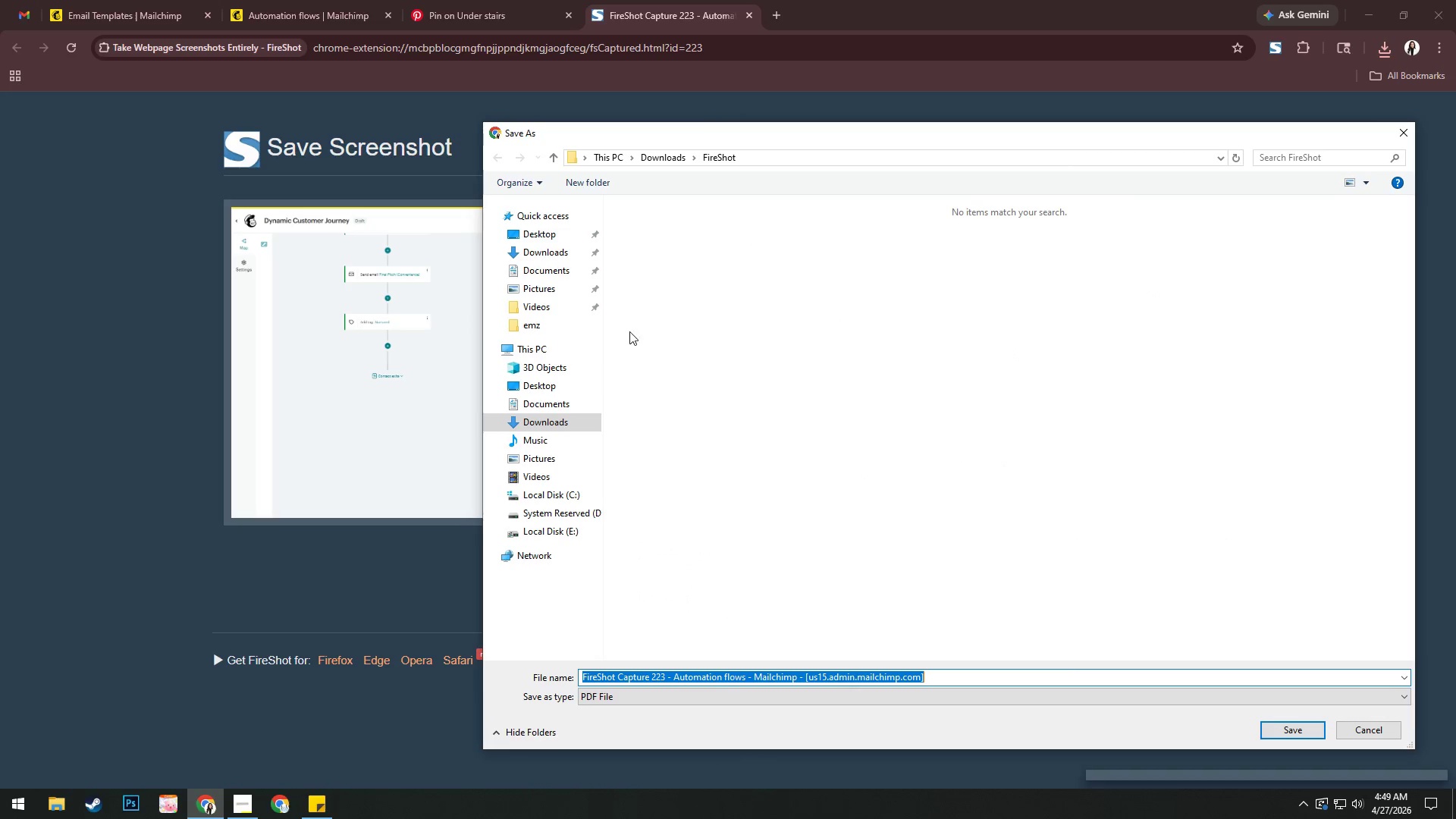 
left_click([551, 331])
 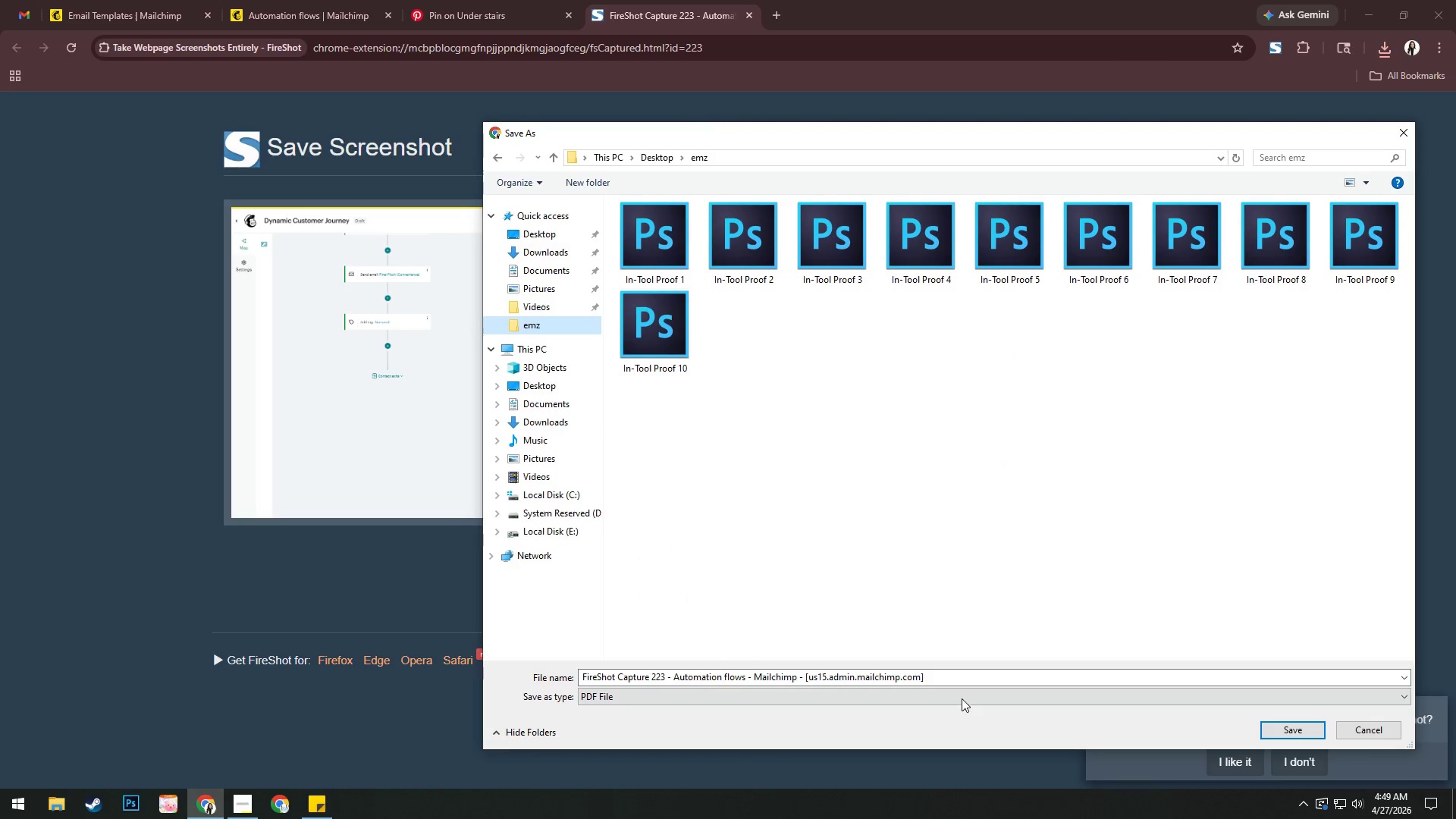 
left_click([962, 679])
 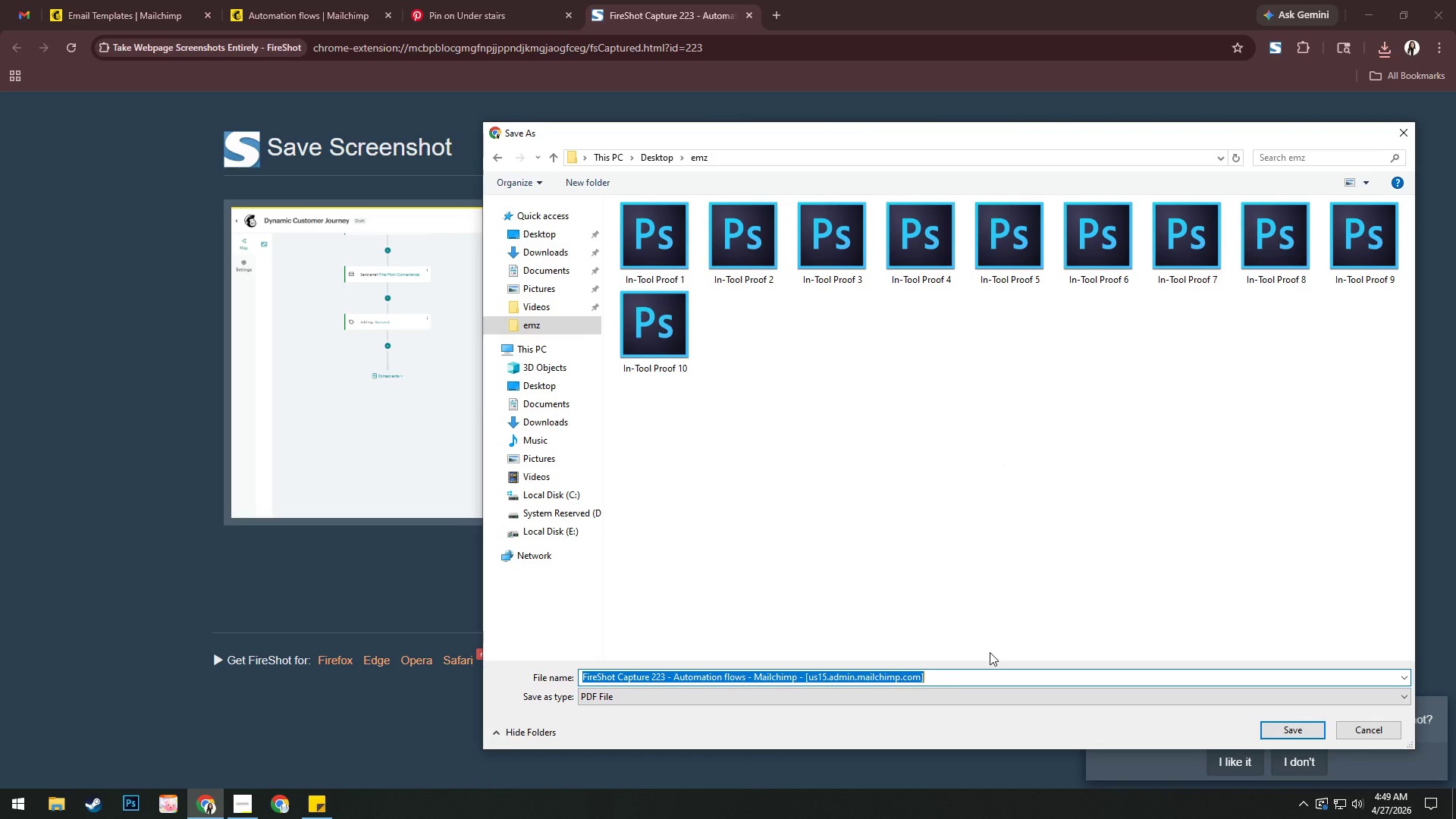 
type(In)
key(Backspace)
key(Backspace)
key(Backspace)
key(Backspace)
key(Backspace)
 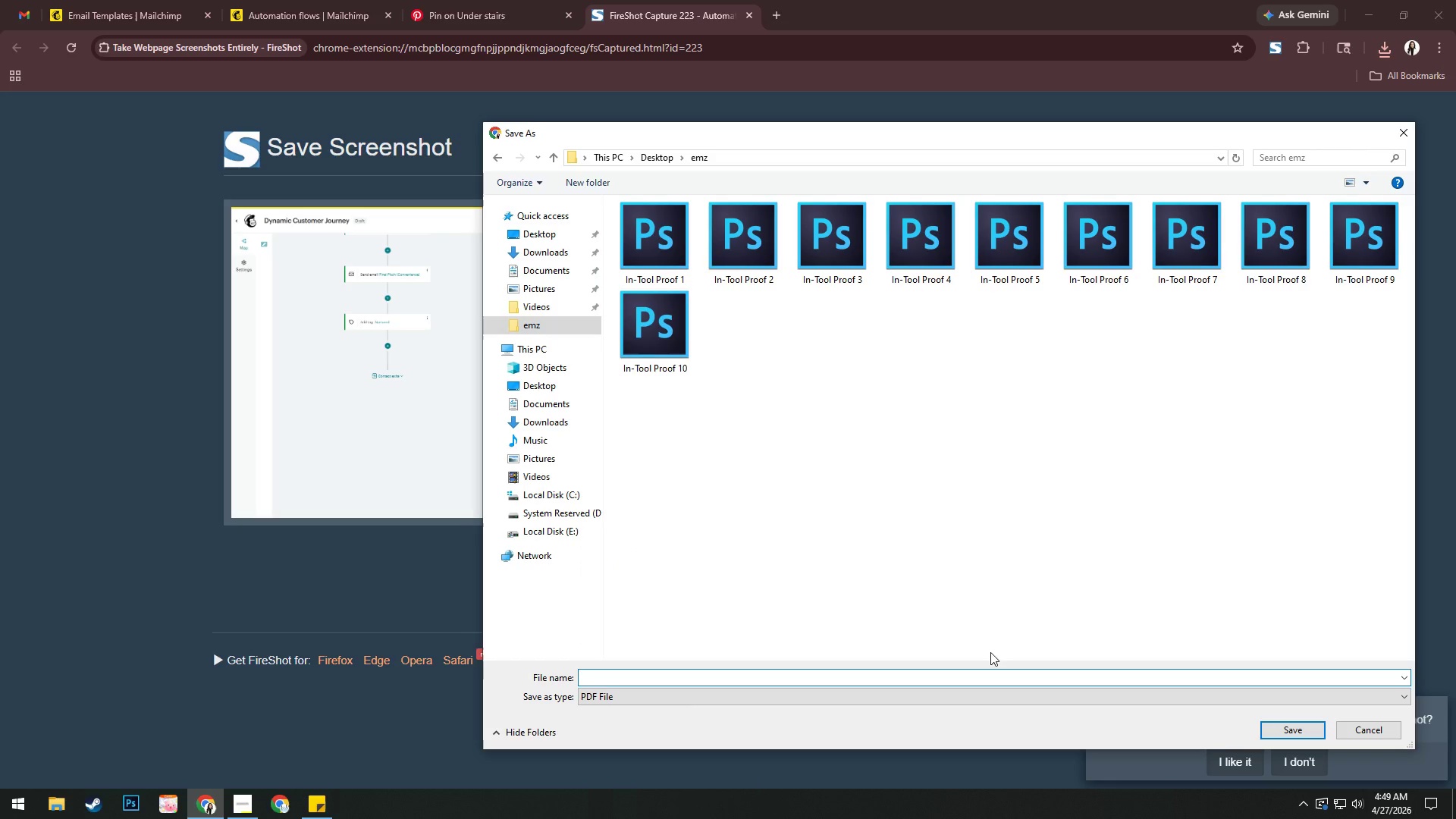 
key(Control+ControlLeft)
 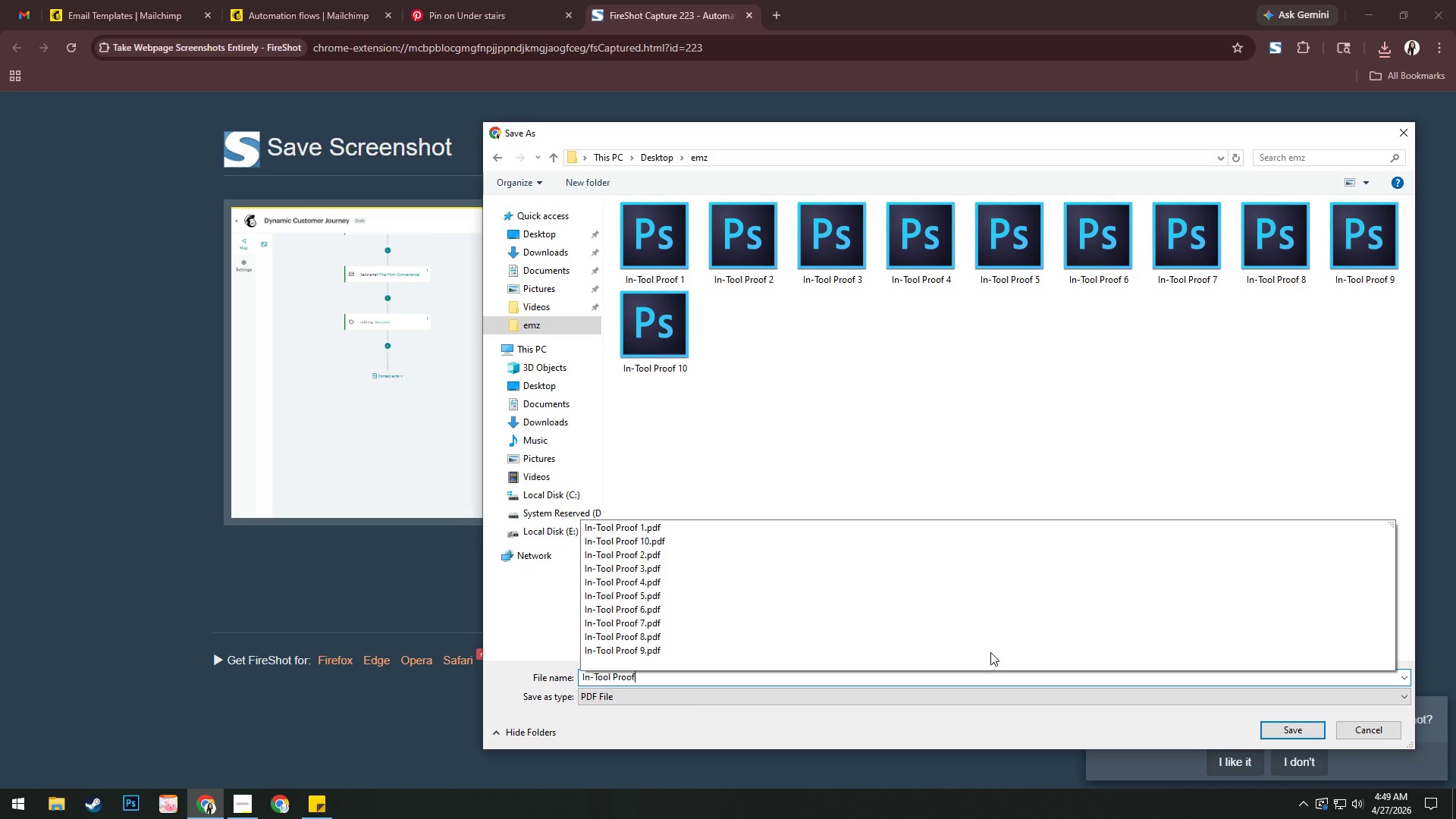 
key(Control+V)
 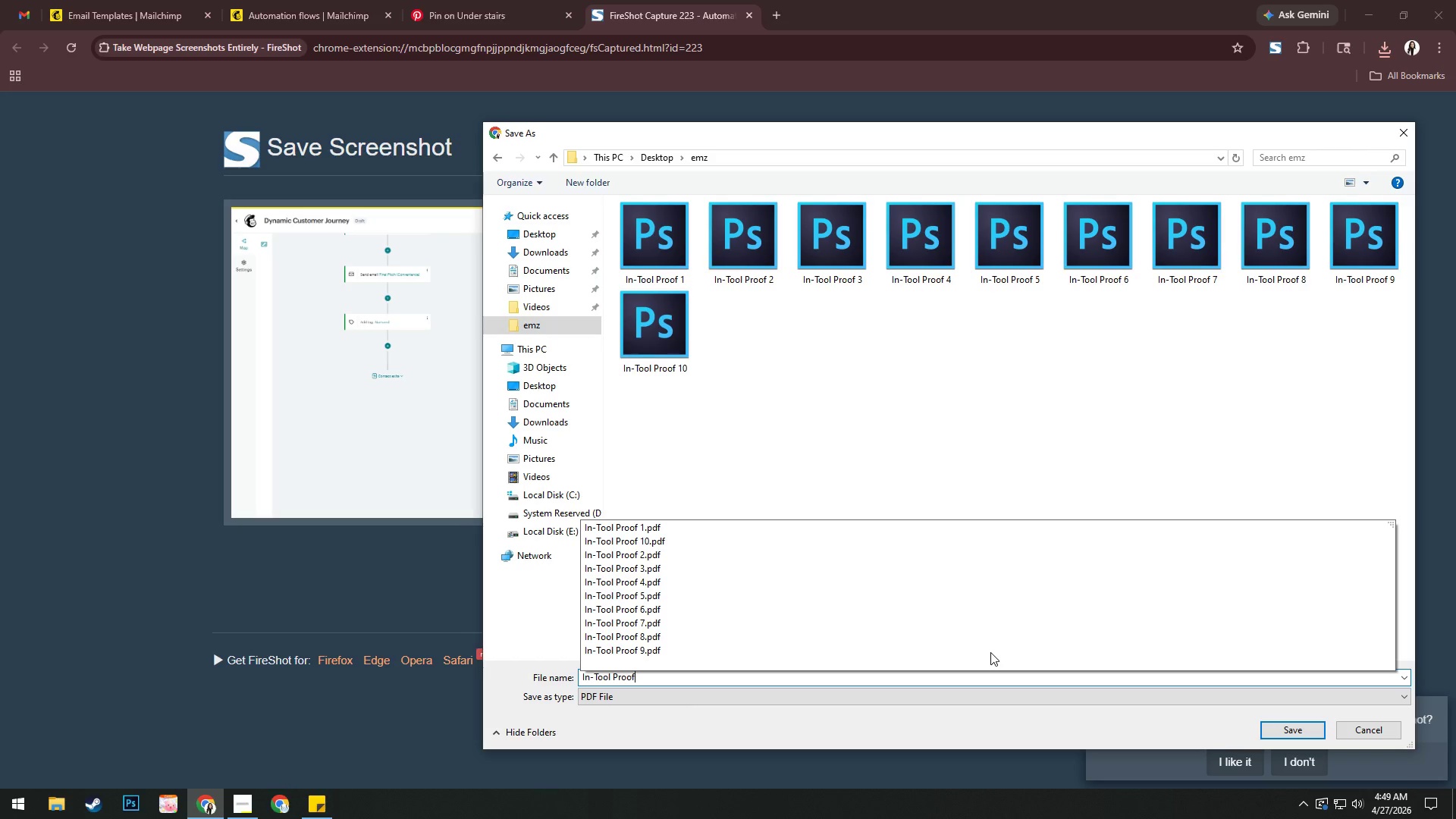 
key(Space)
 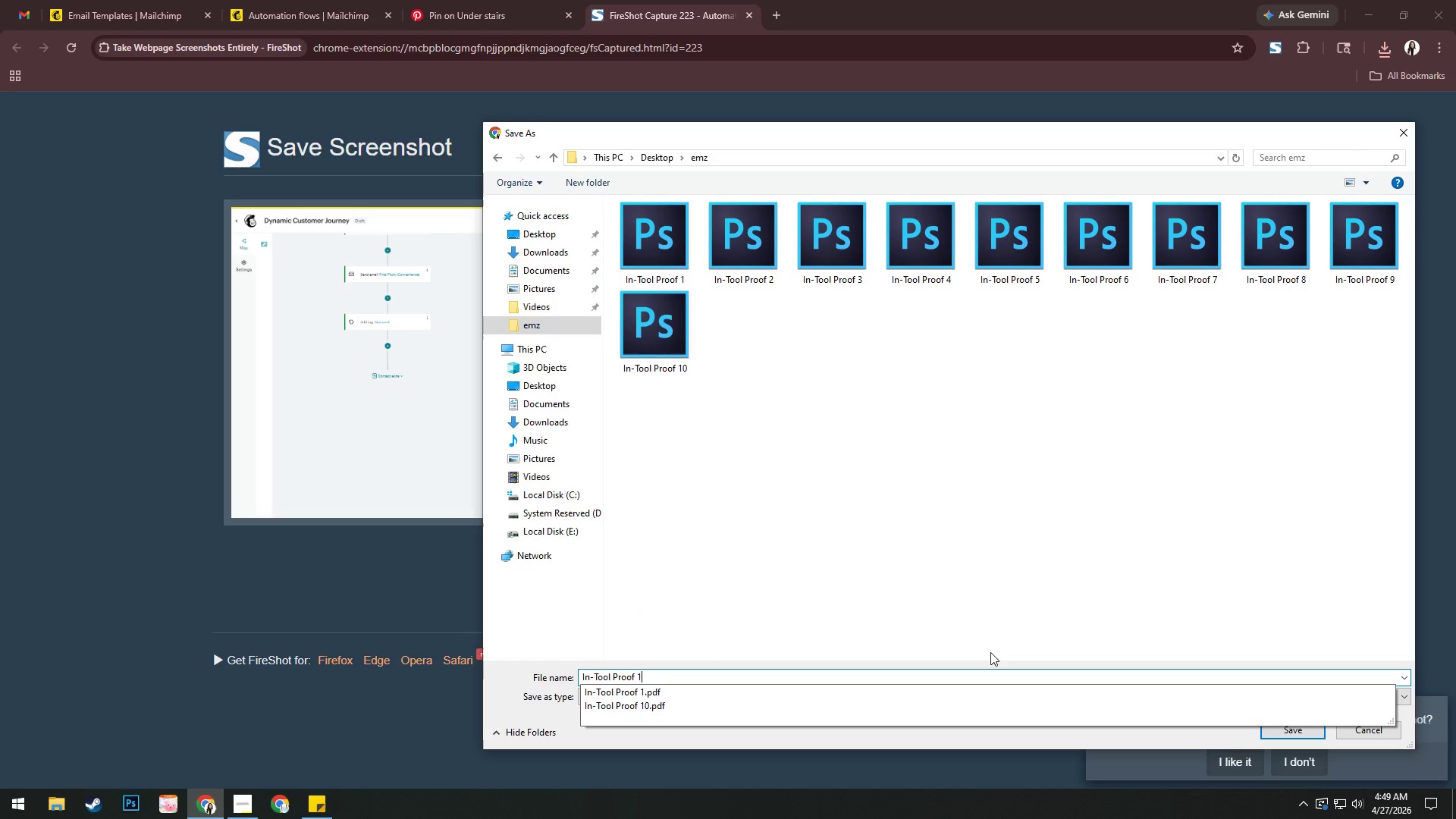 
key(Numpad1)
 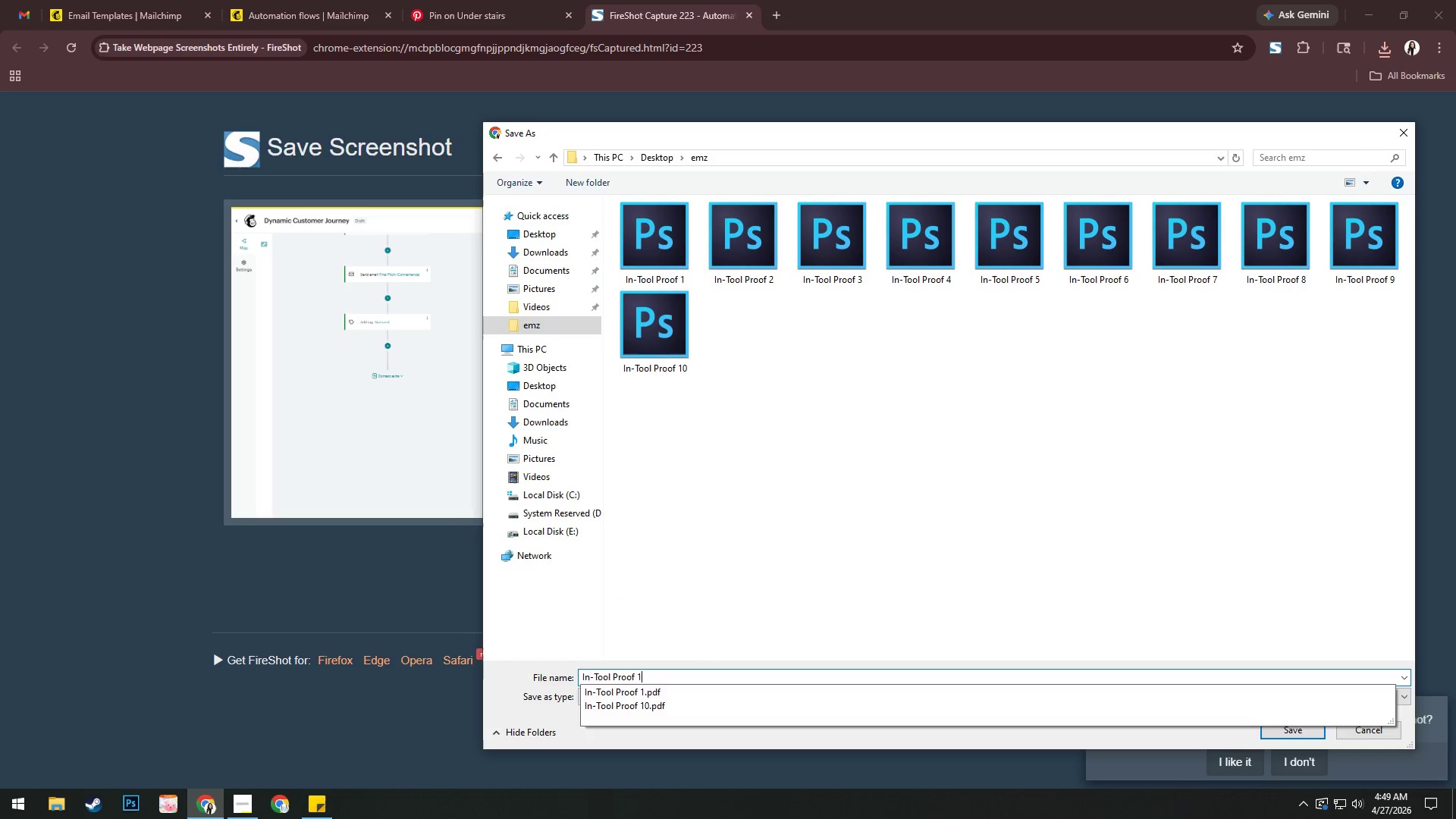 
key(Numpad1)
 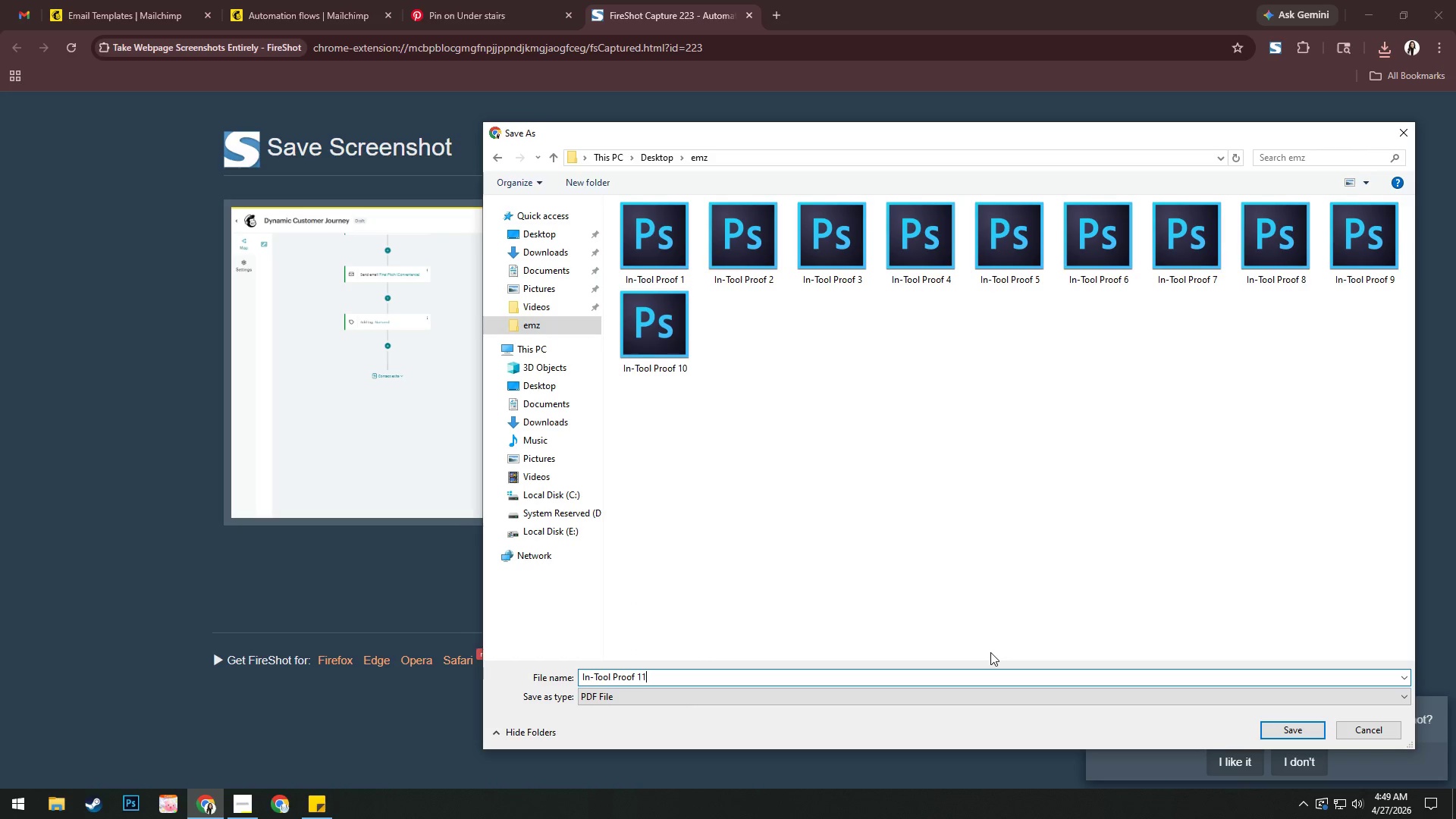 
key(Enter)
 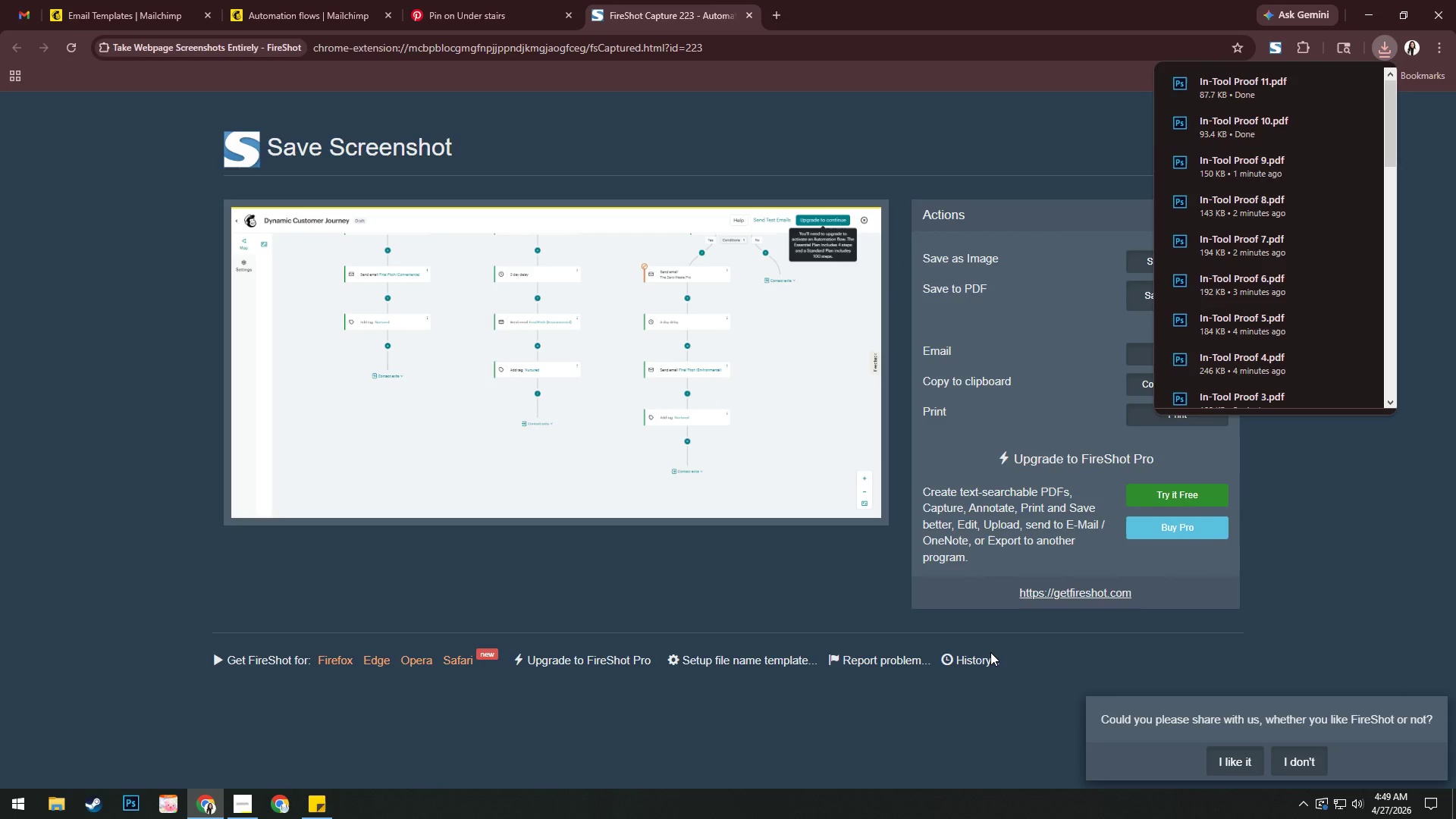 
wait(8.2)
 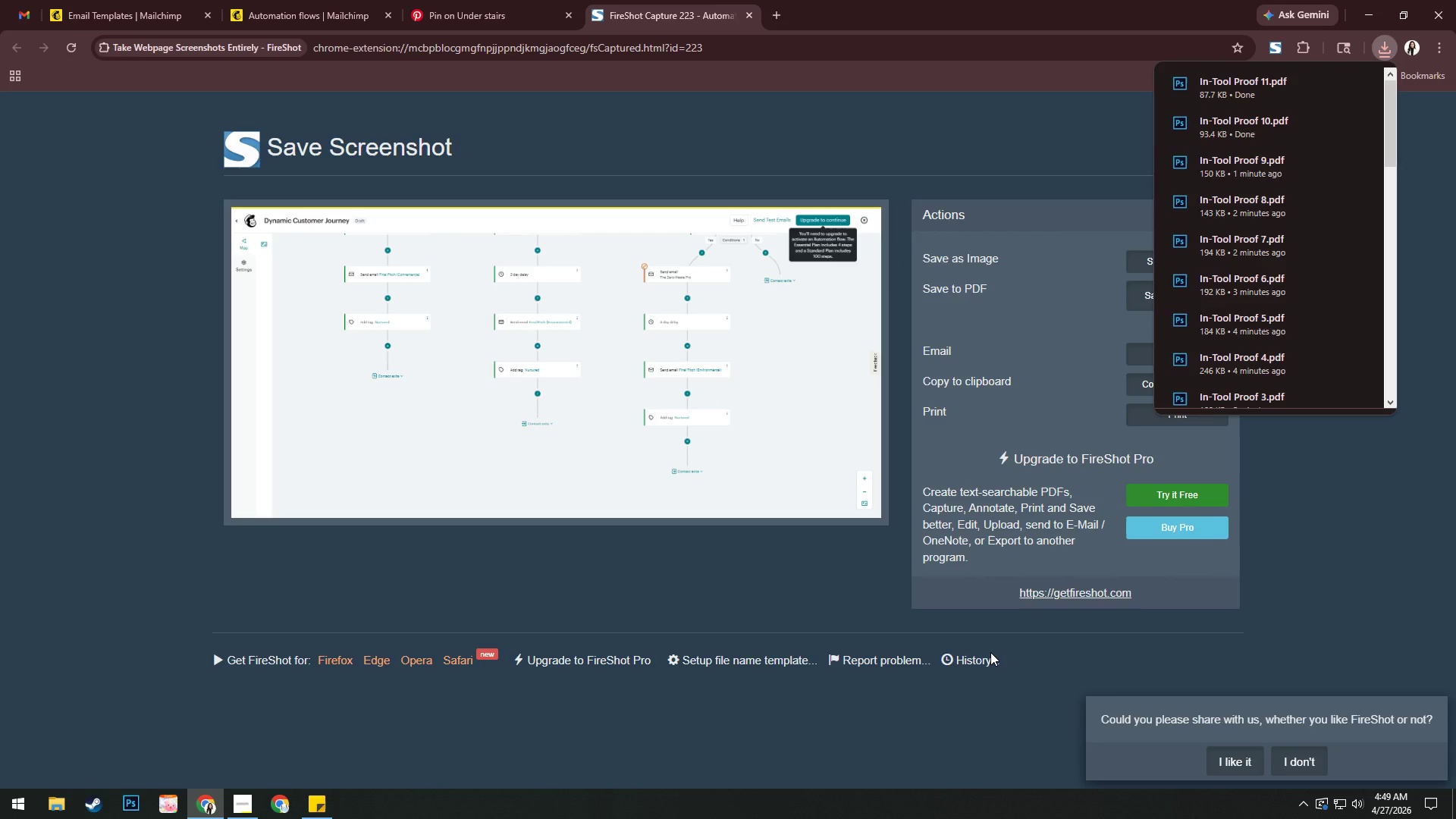 
left_click([752, 10])
 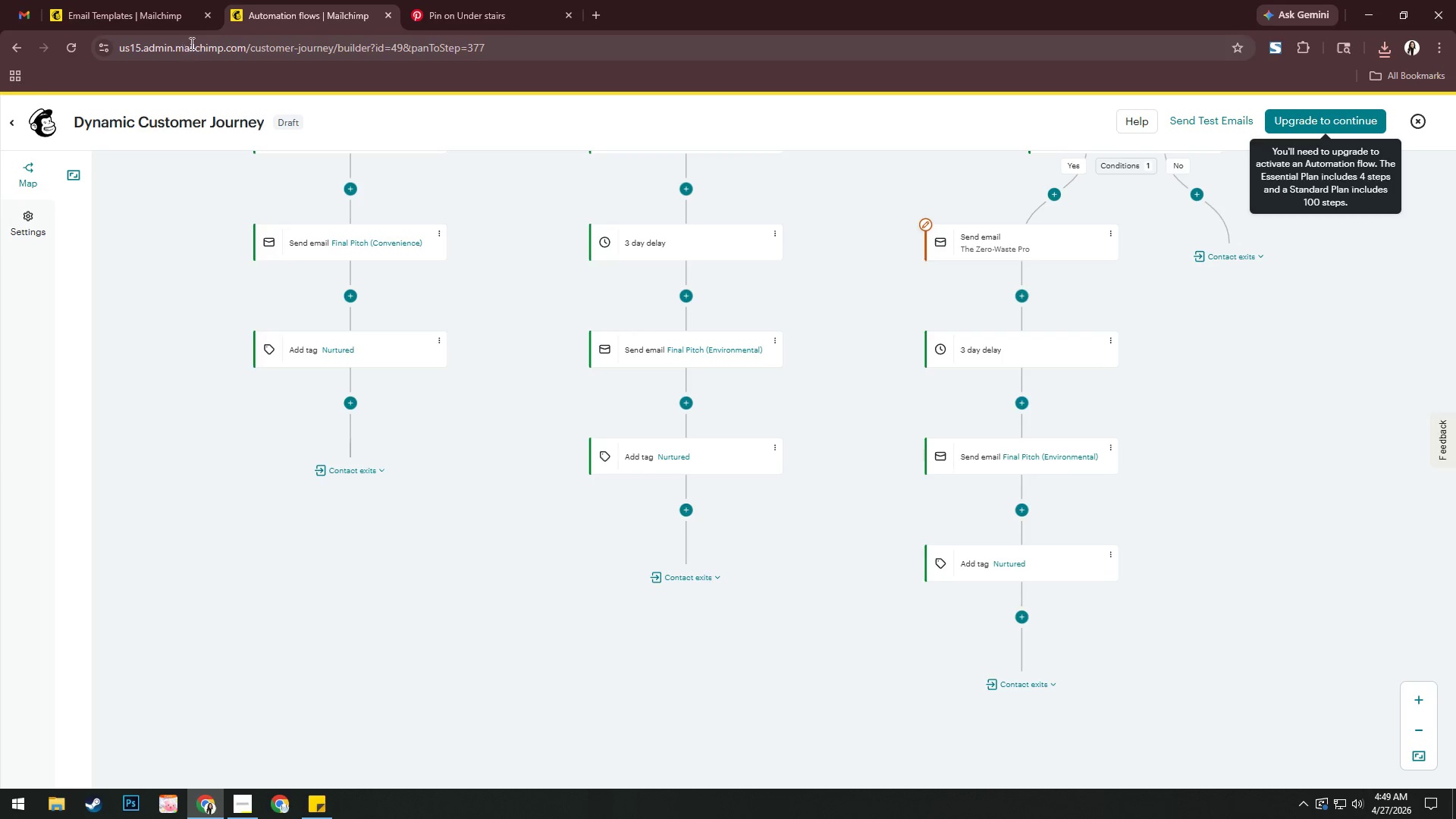 
left_click([388, 15])
 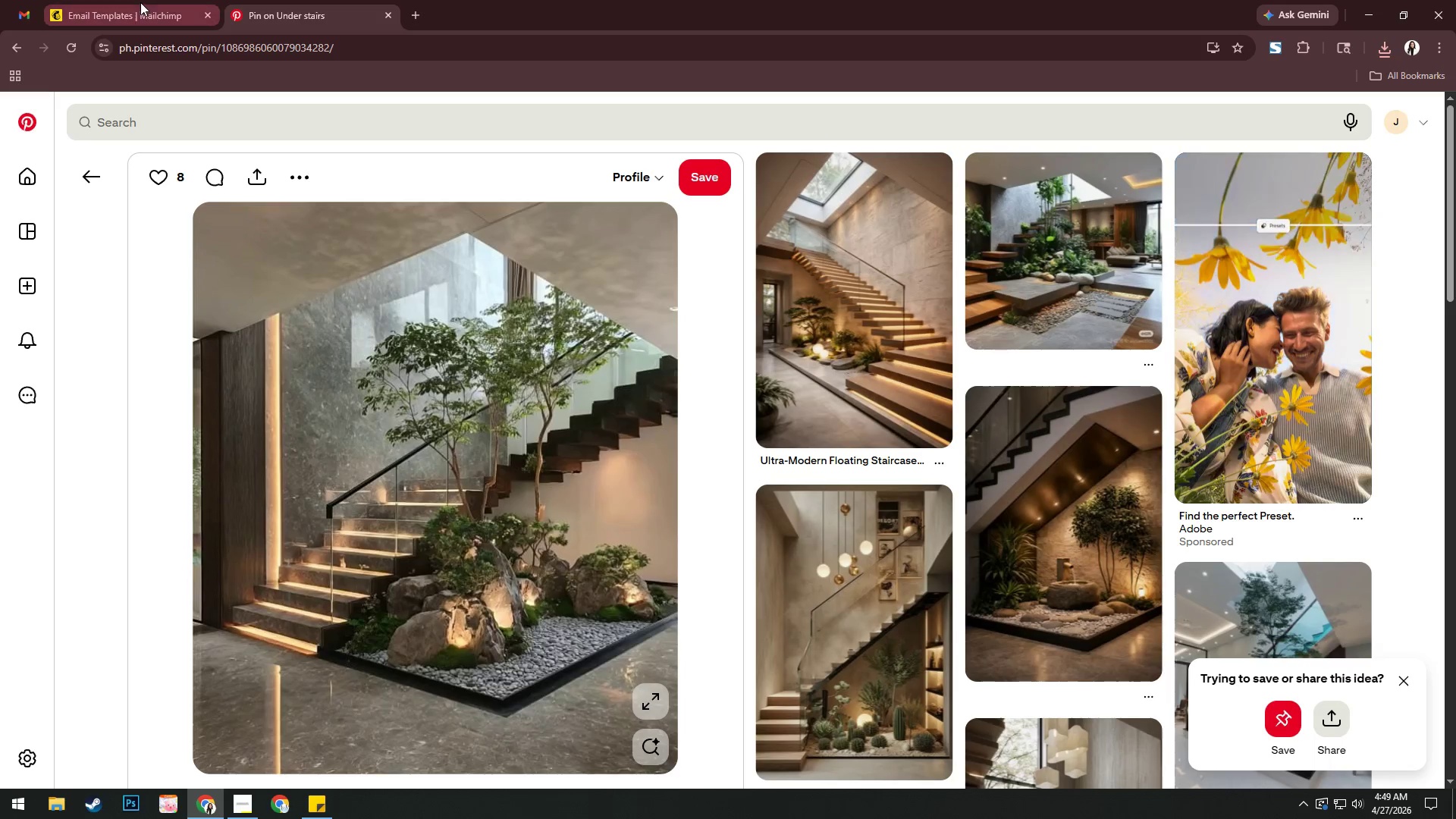 
left_click([139, 2])
 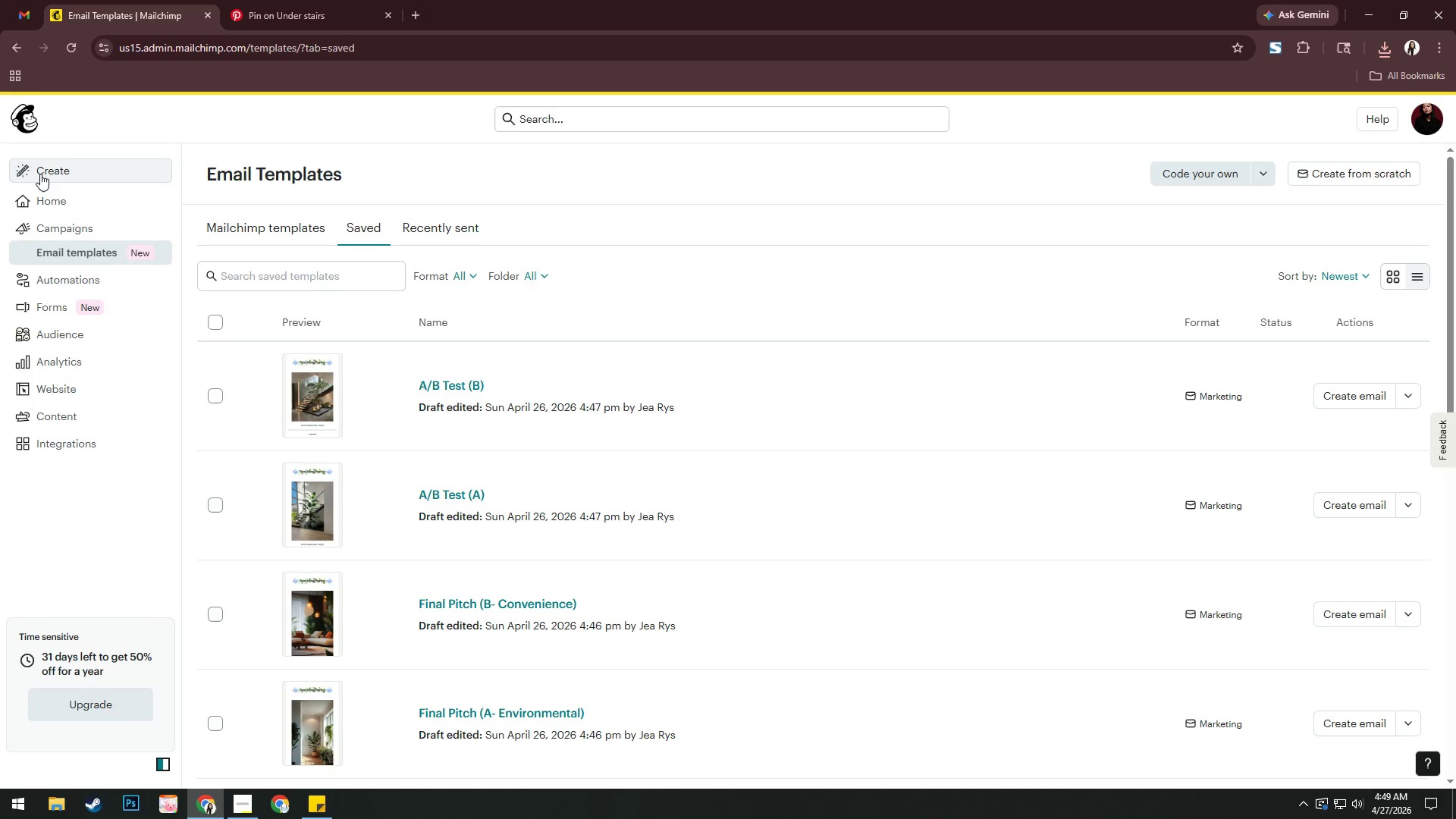 
left_click([42, 171])
 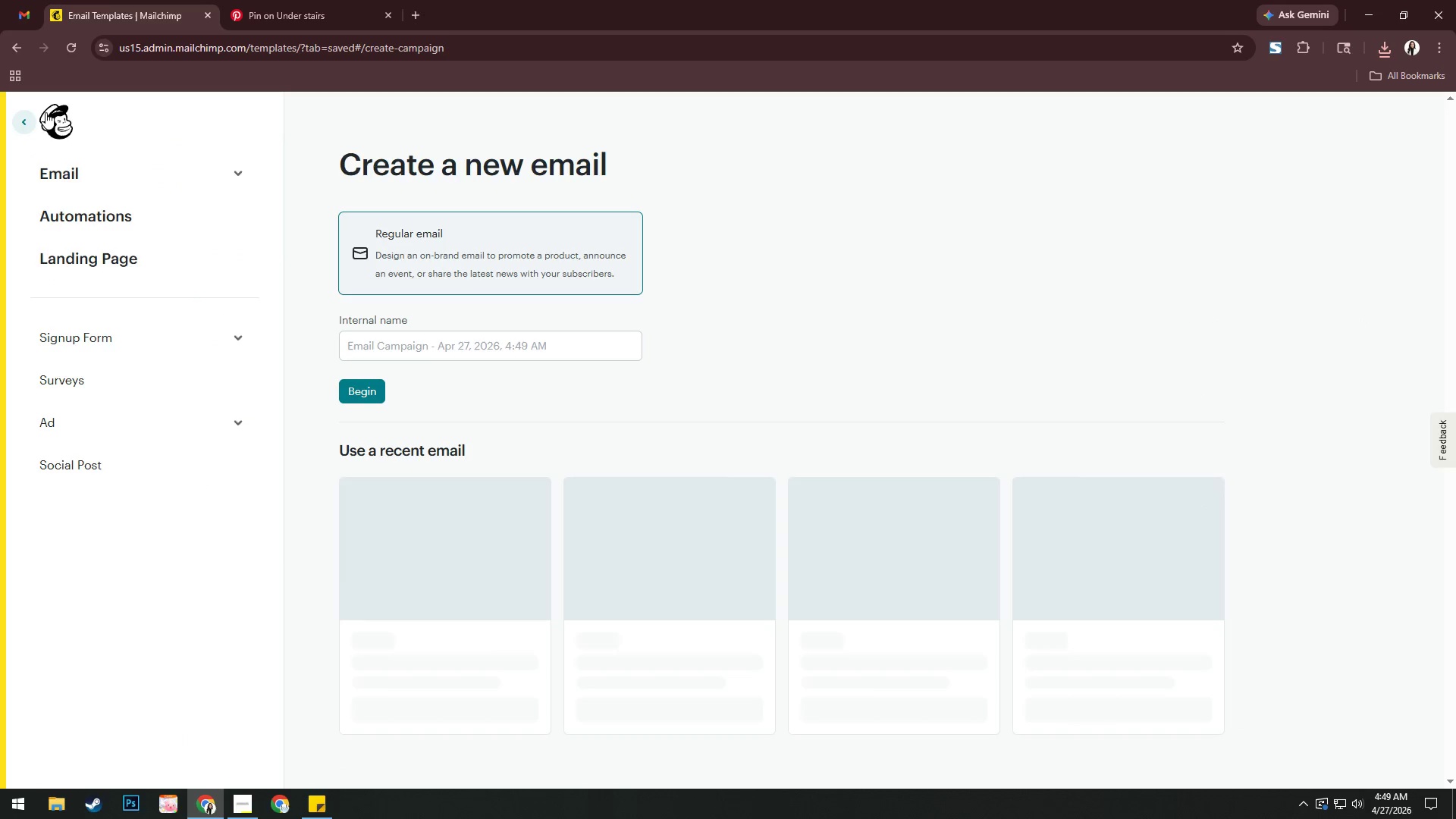 
left_click([67, 131])
 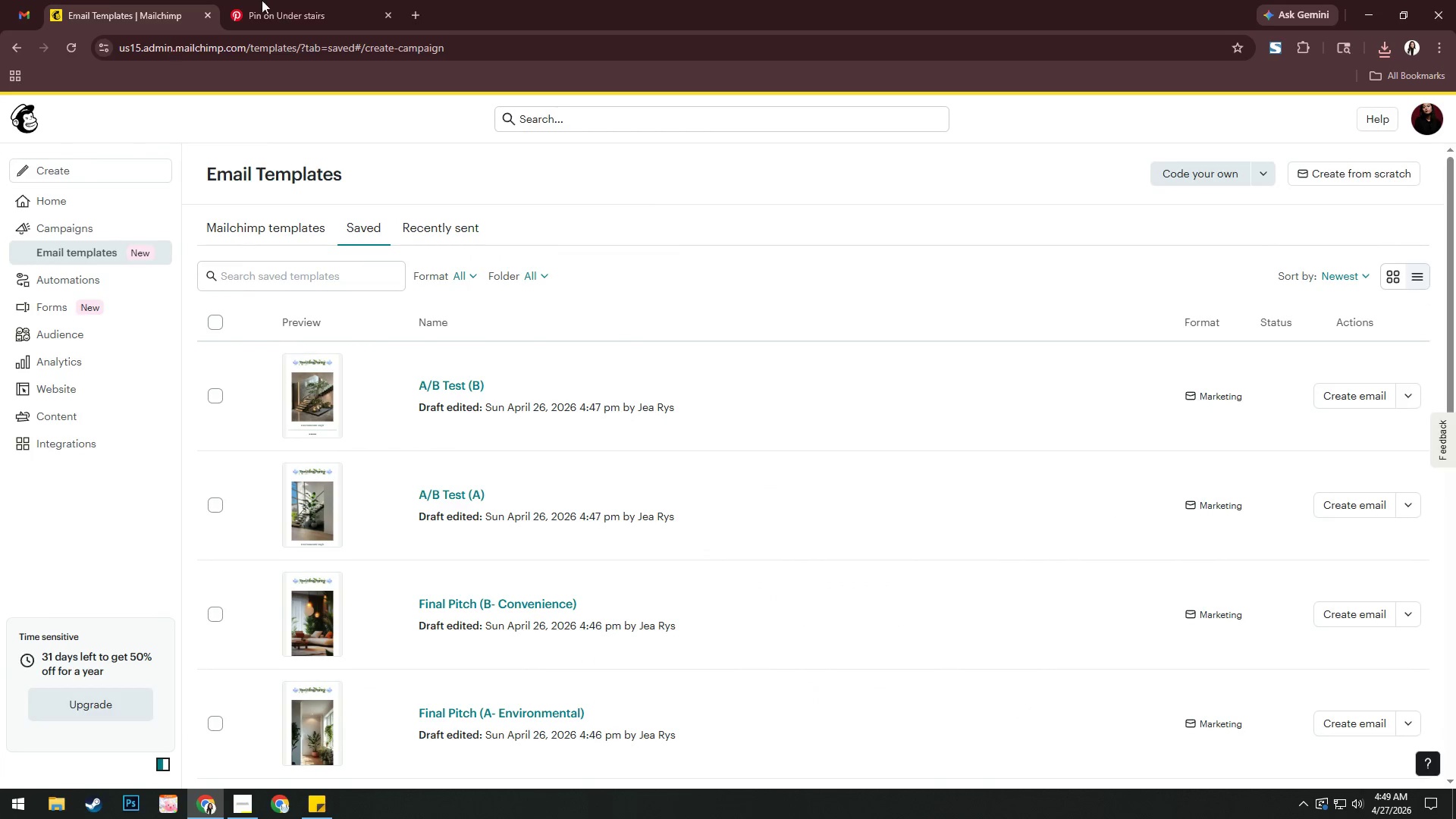 
left_click([307, 0])
 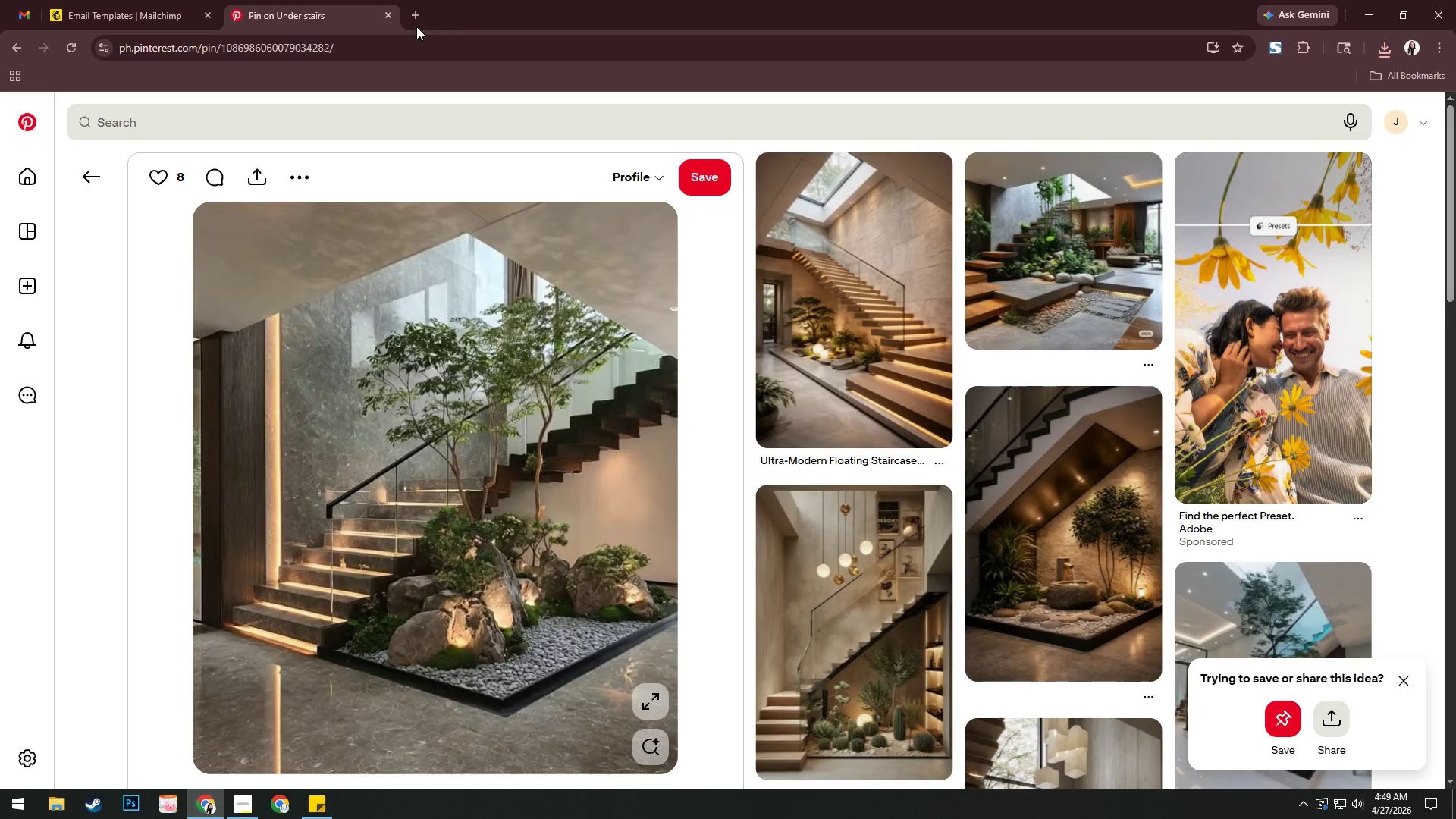 
left_click([390, 16])
 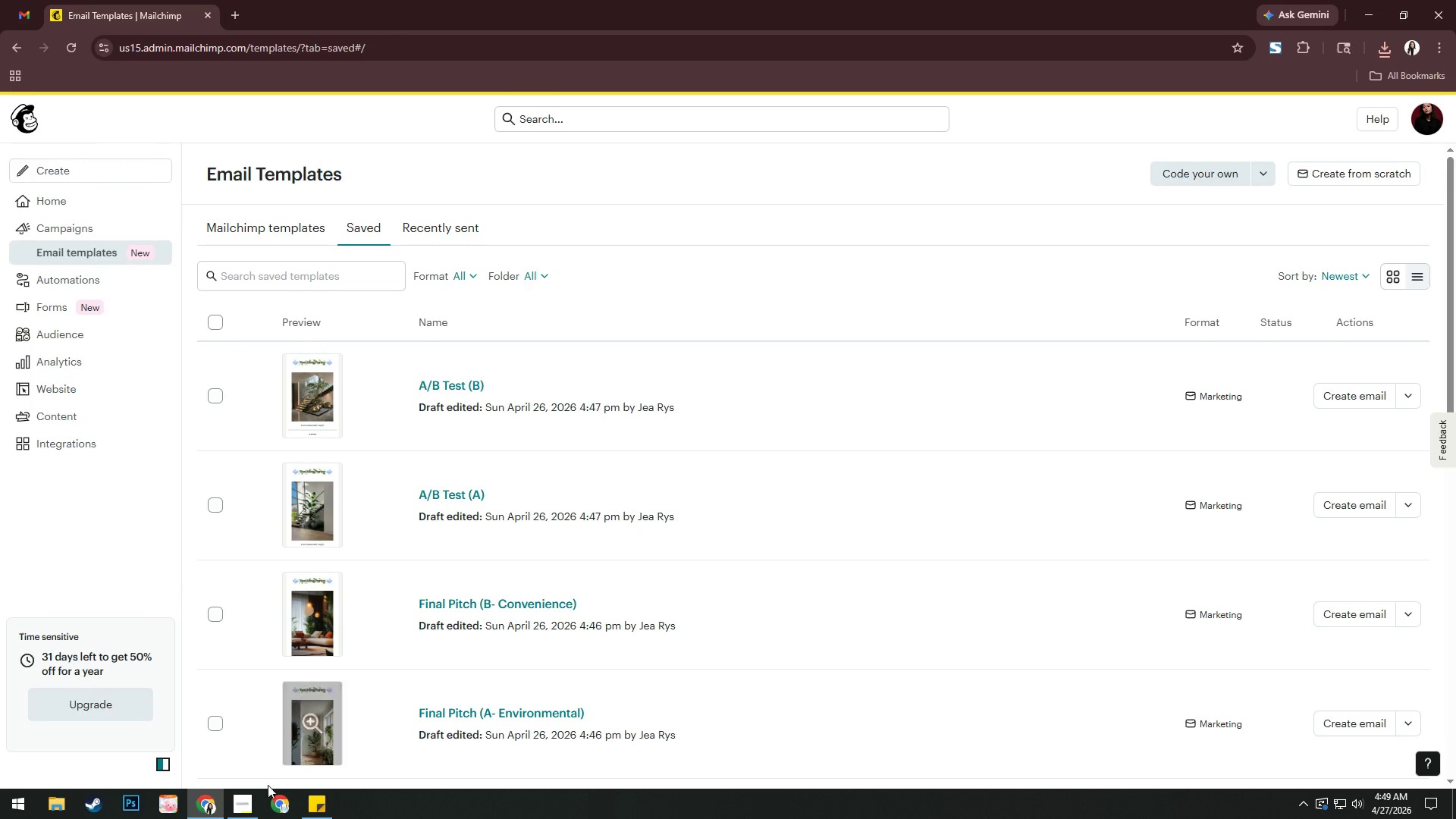 
left_click([244, 797])
 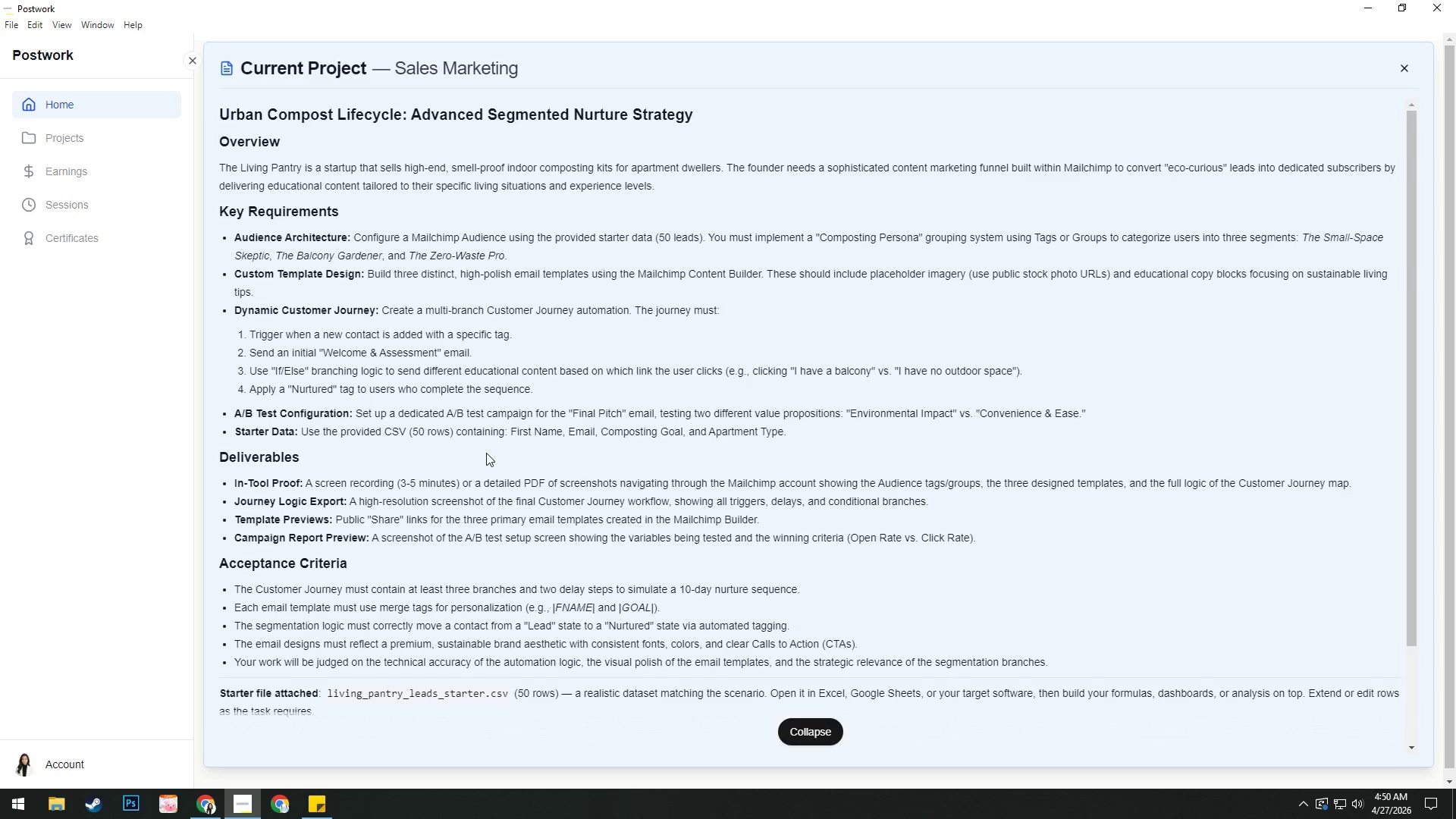 
wait(31.52)
 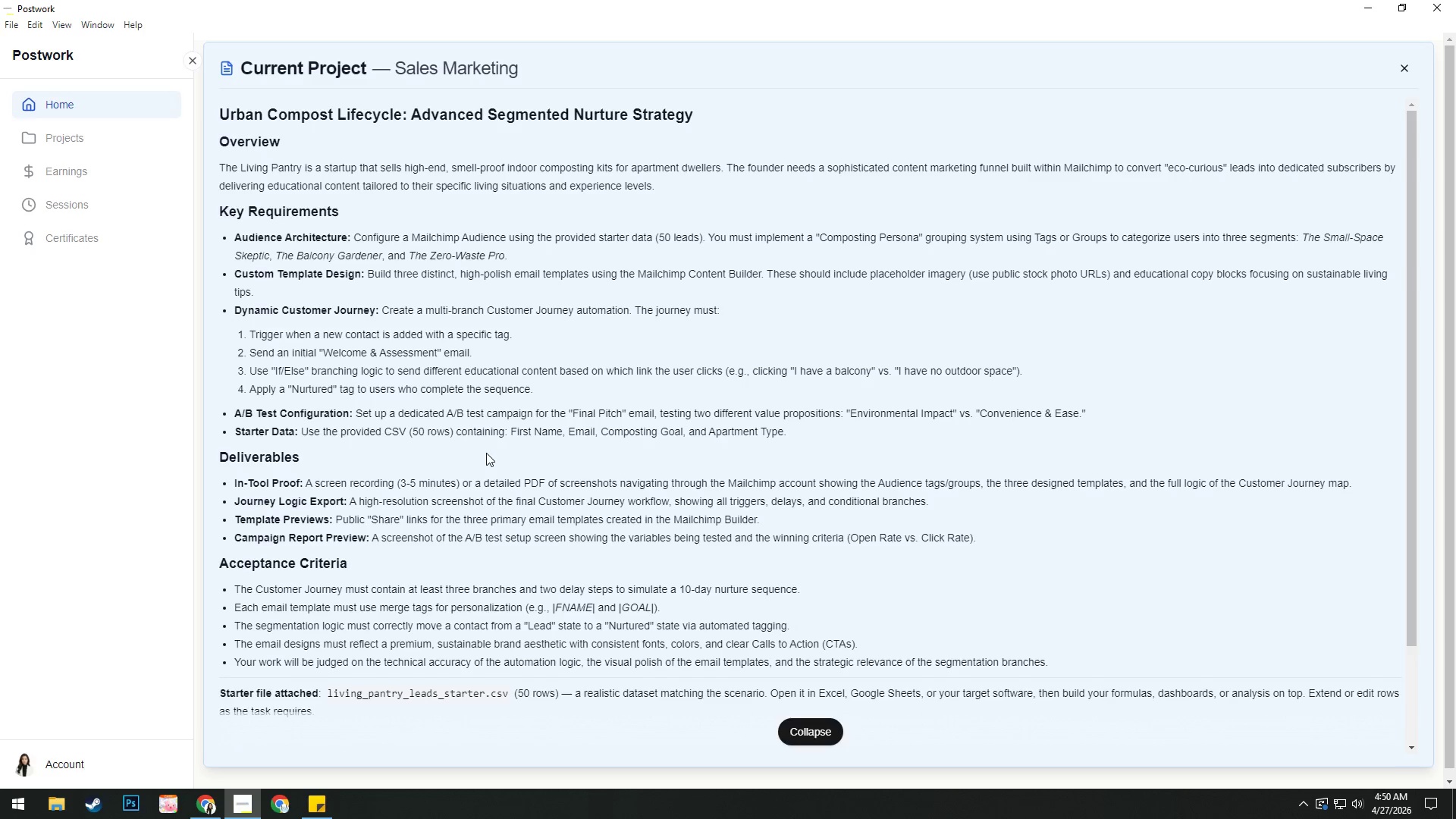 
left_click([236, 11])
 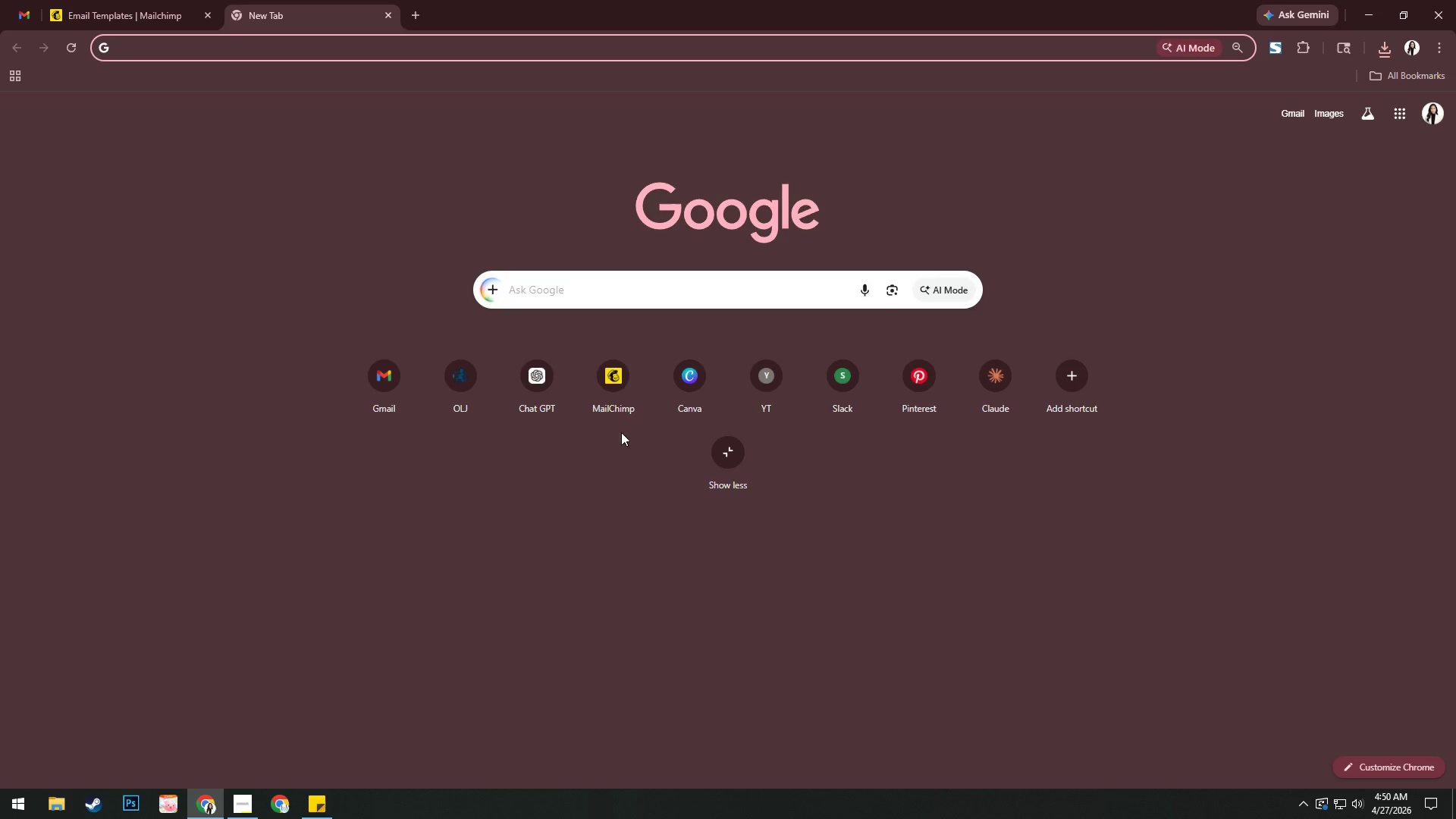 
left_click([607, 388])
 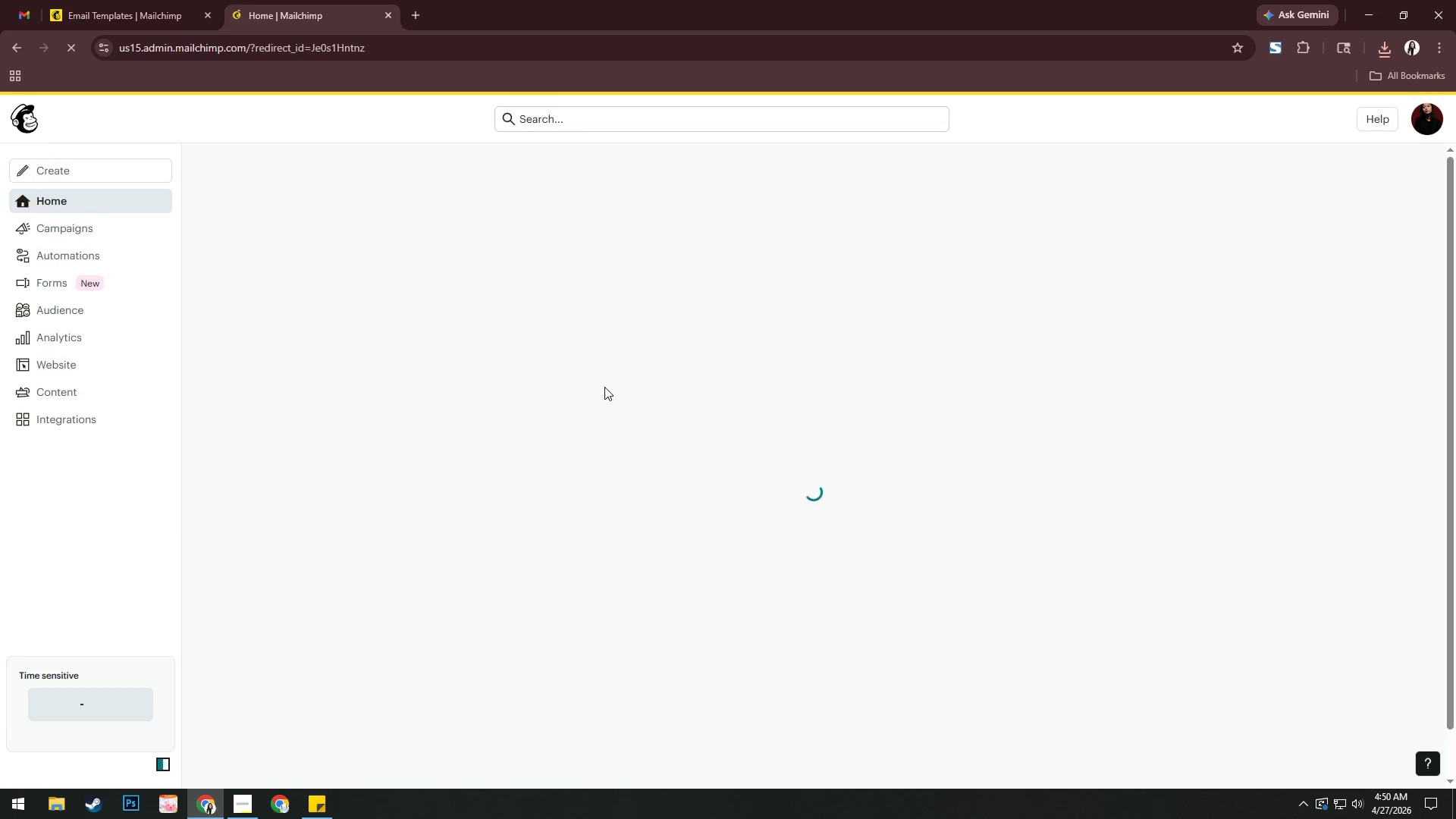 
left_click([115, 260])
 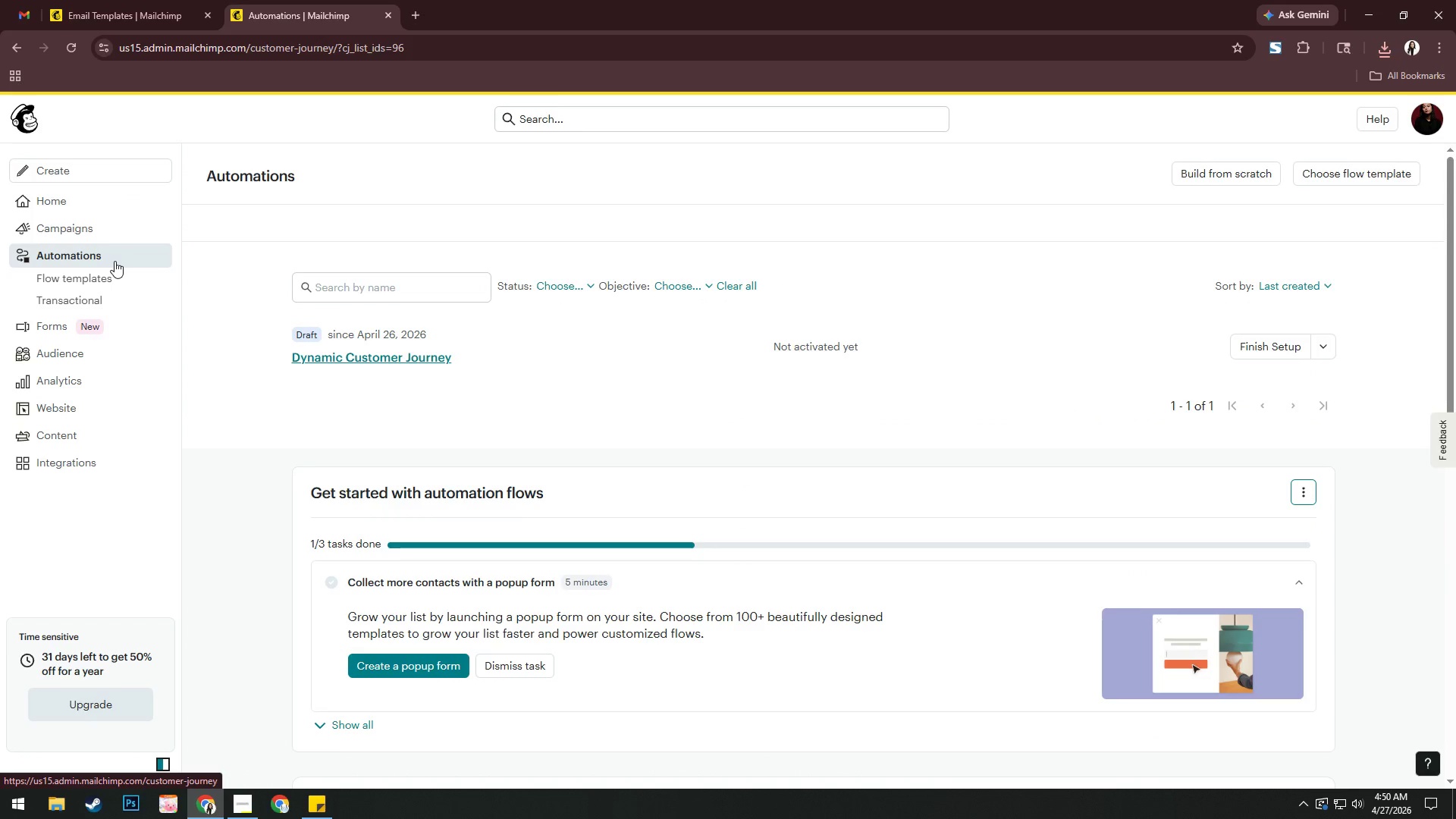 
left_click([360, 357])
 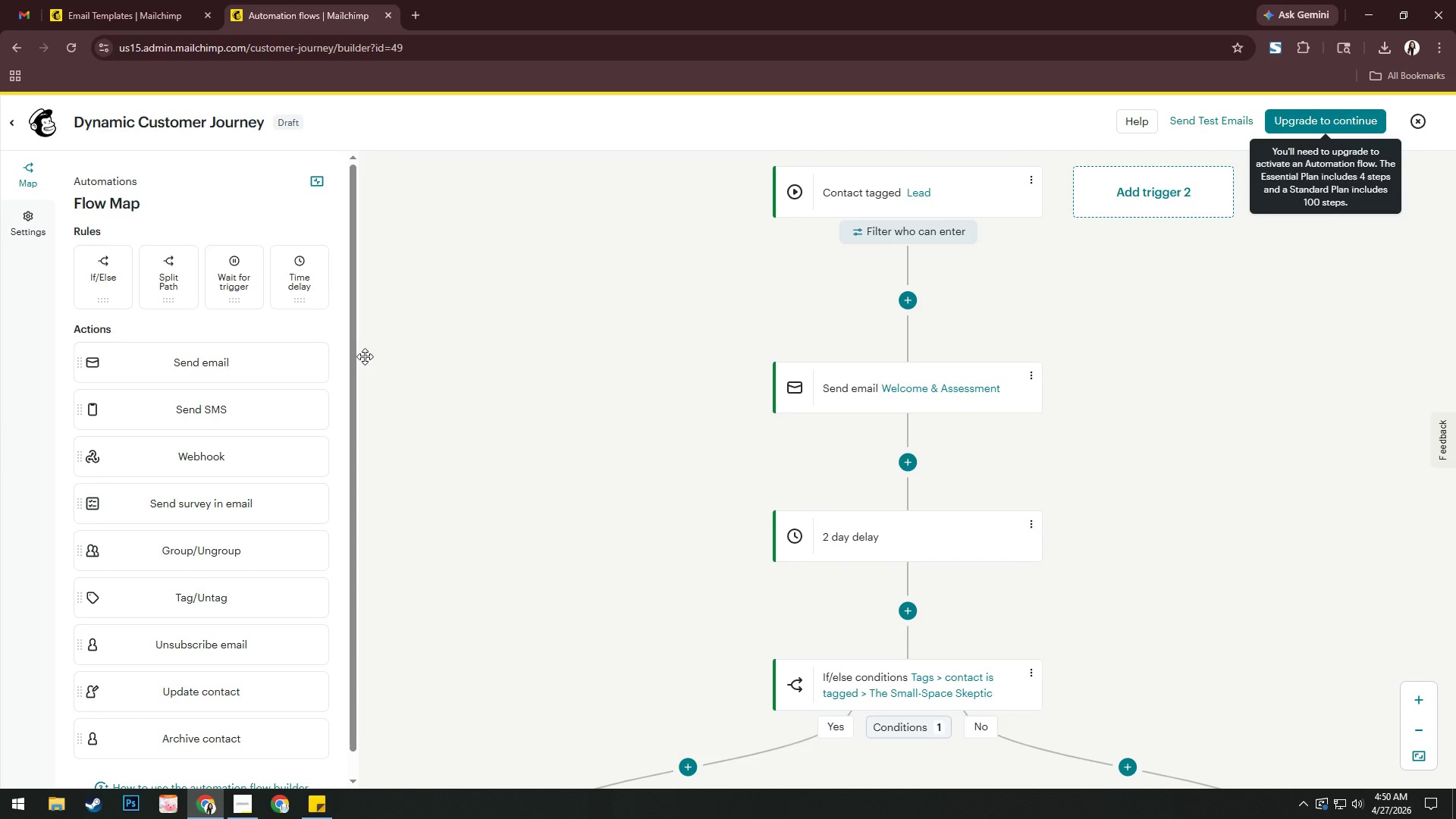 
wait(7.17)
 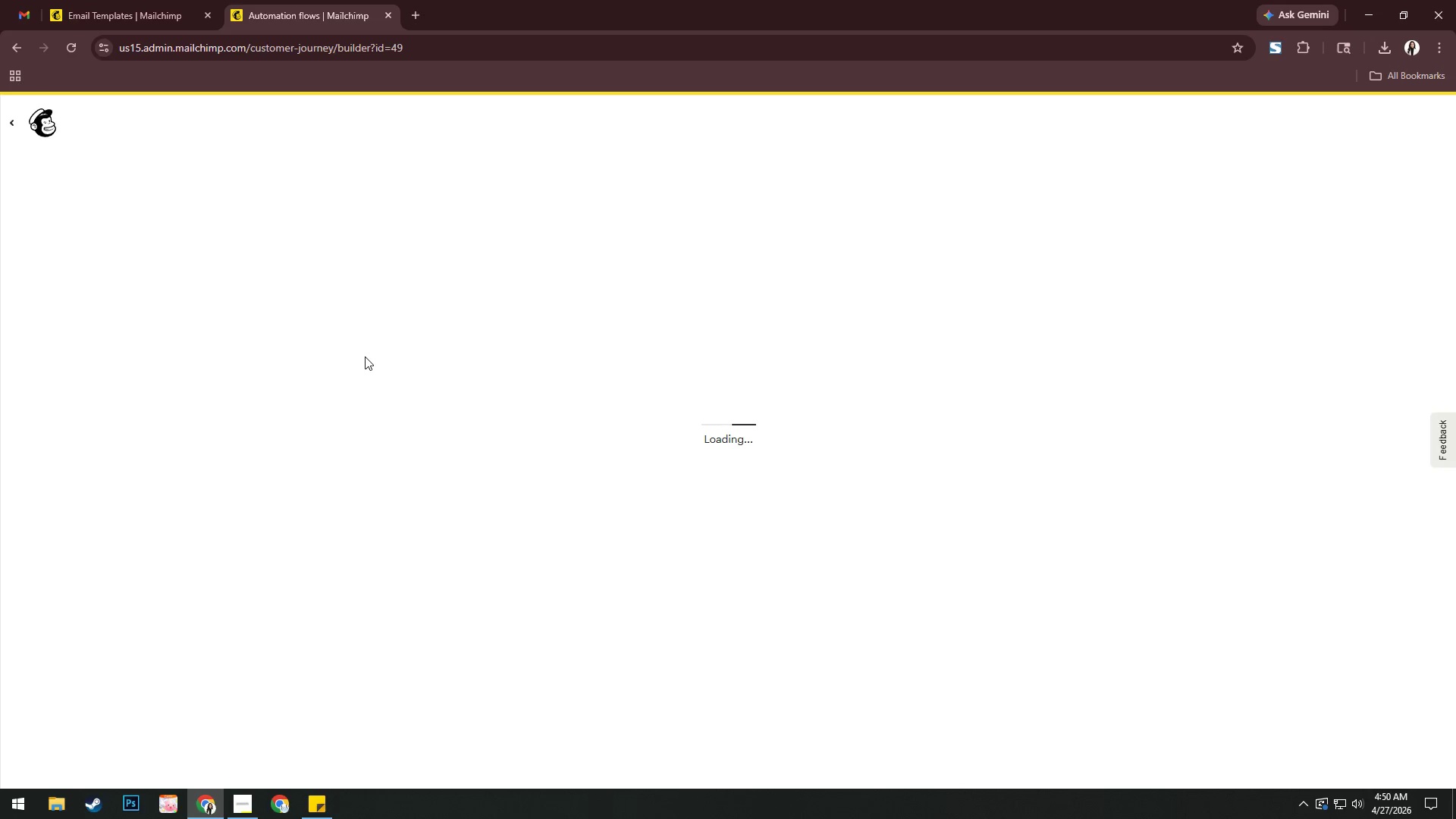 
left_click([314, 182])
 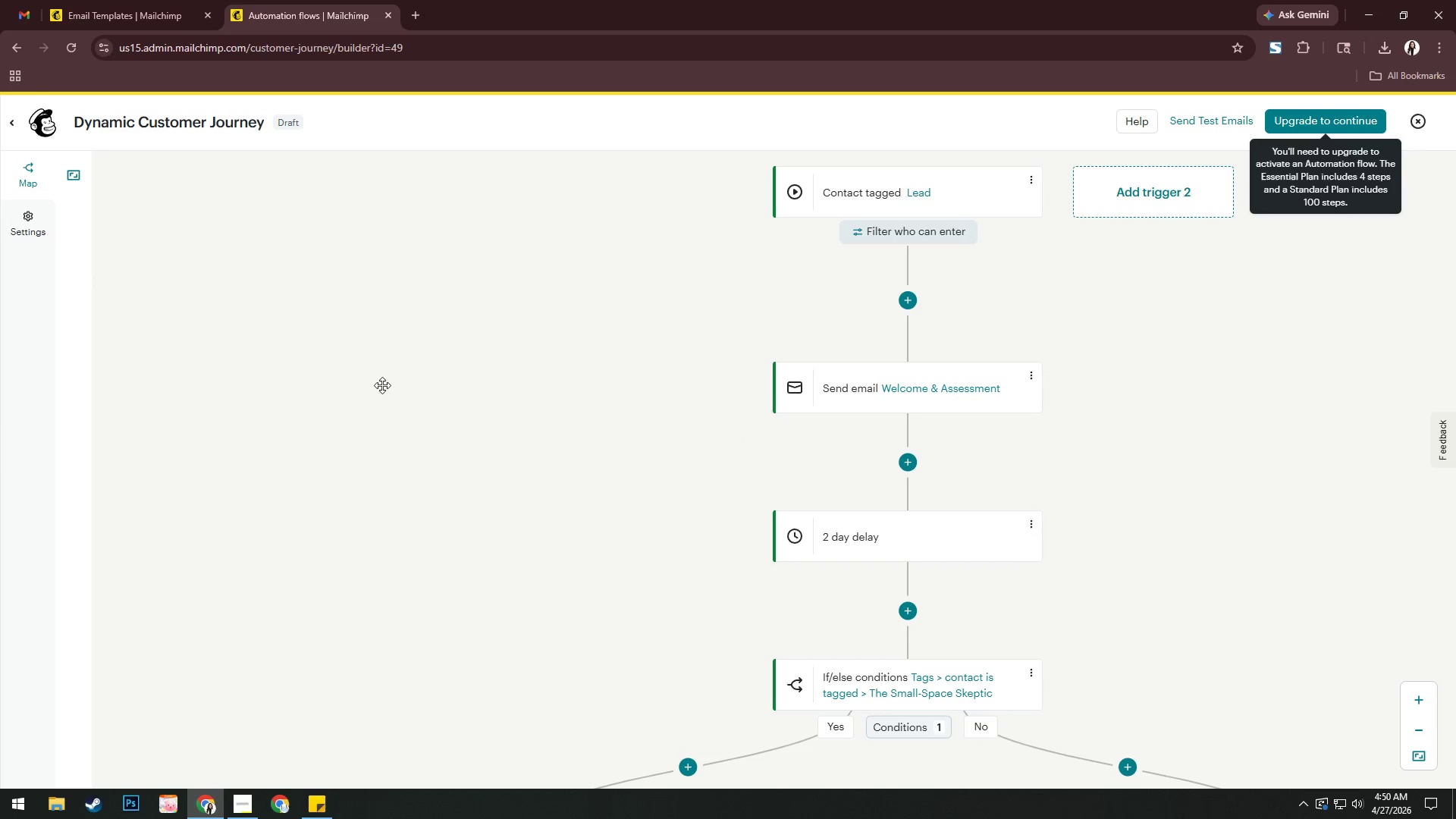 
left_click_drag(start_coordinate=[460, 376], to_coordinate=[270, 372])
 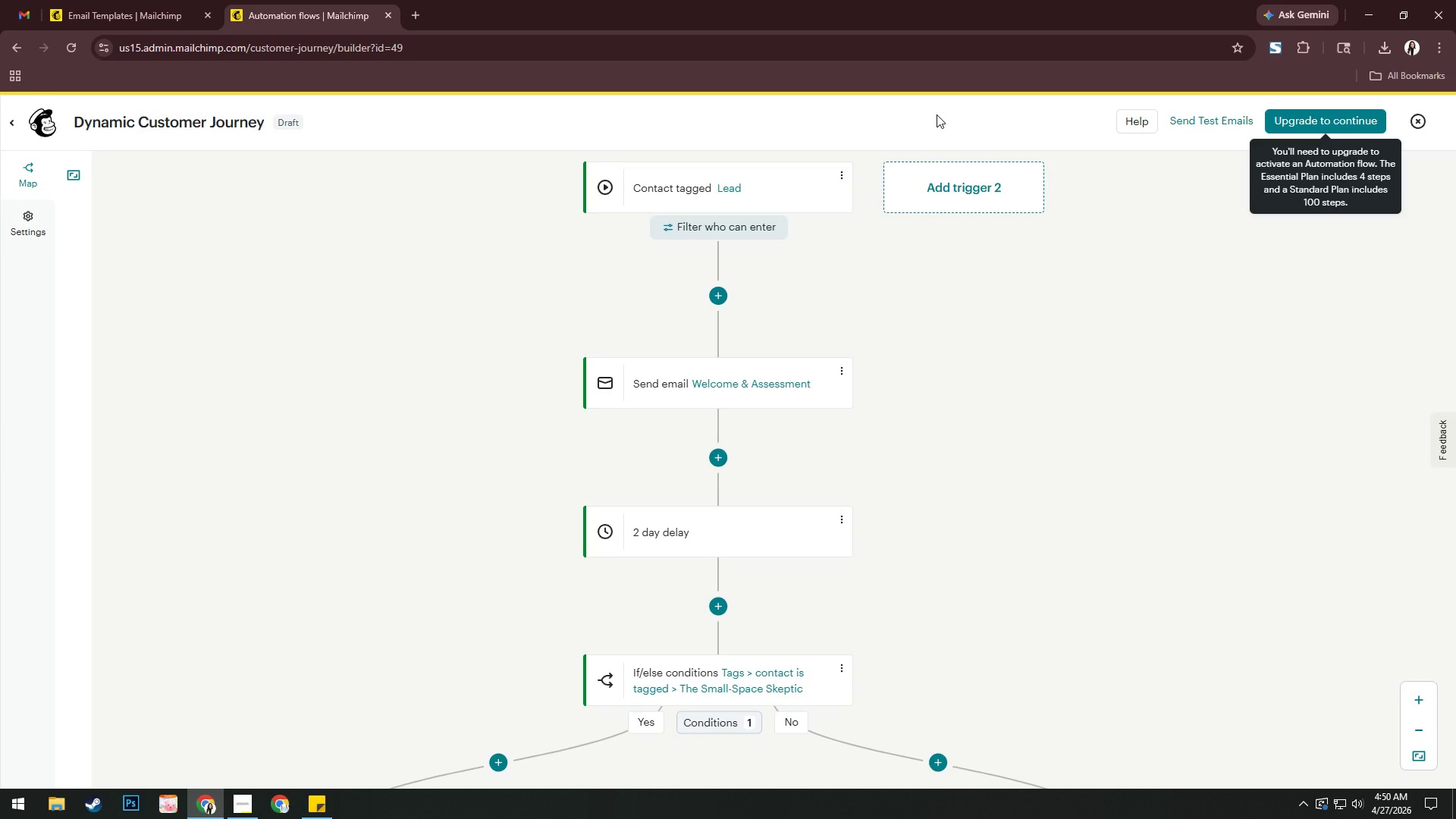 
key(Alt+AltLeft)
 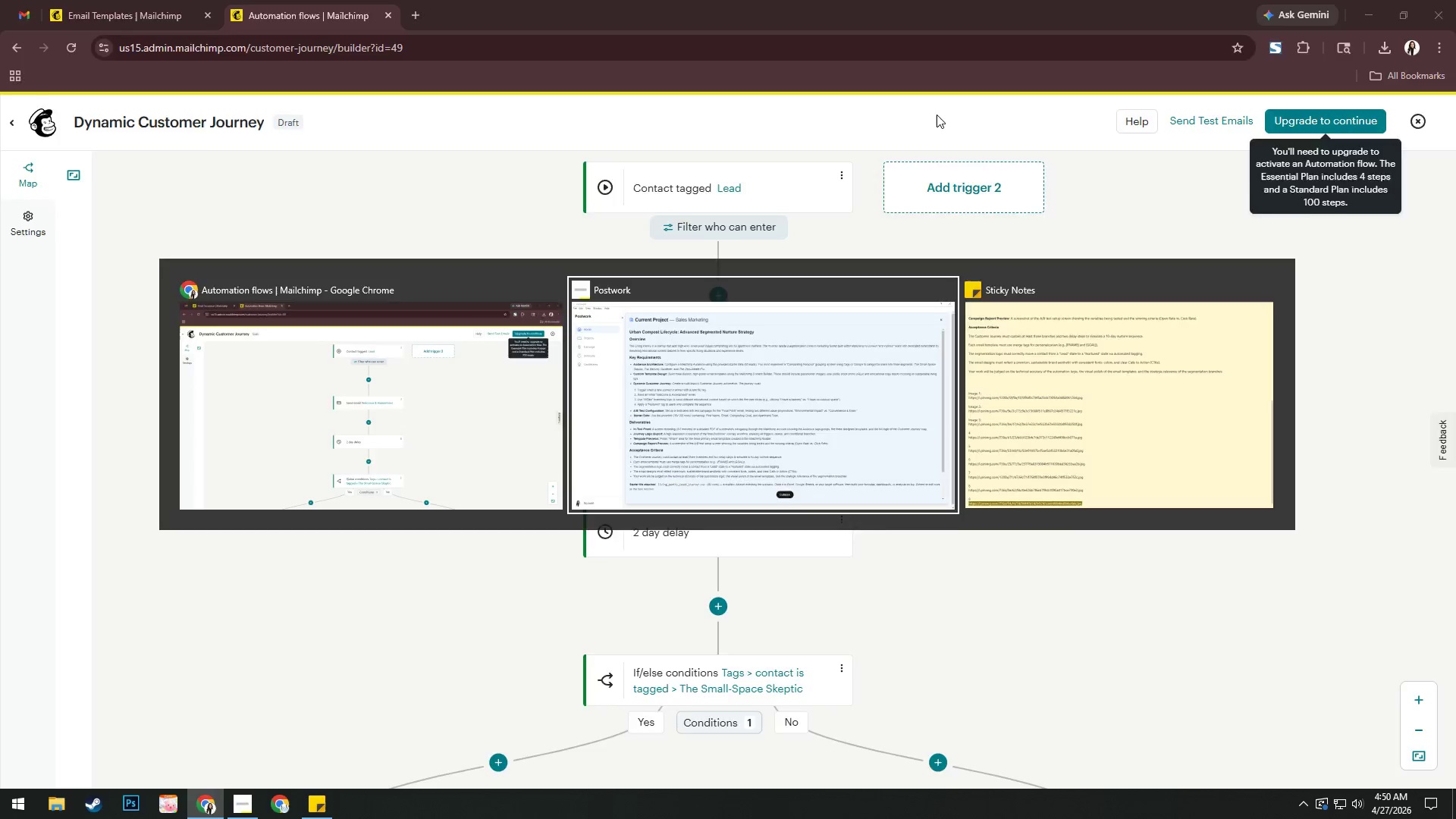 
key(Alt+Tab)